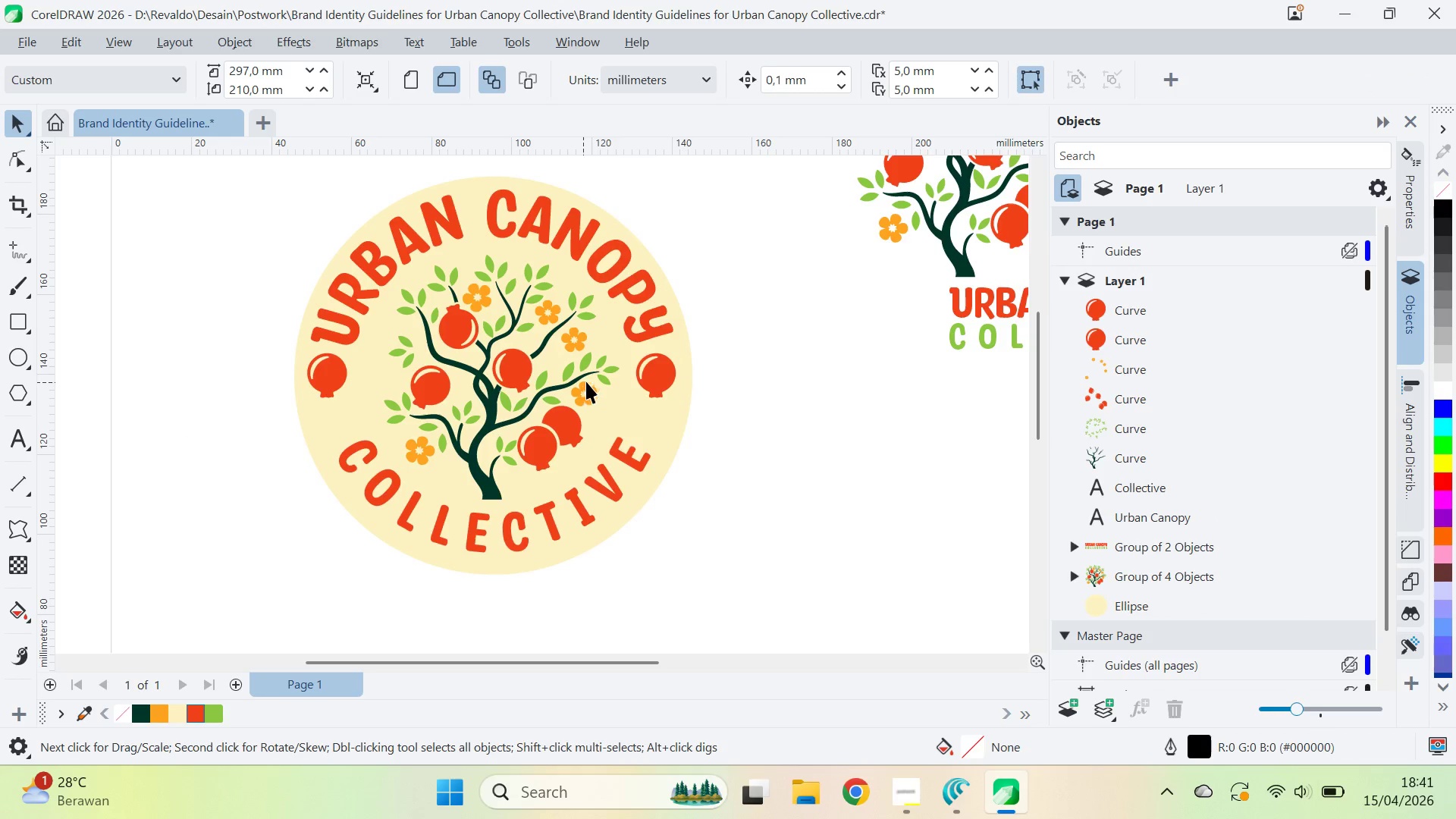 
left_click([657, 377])
 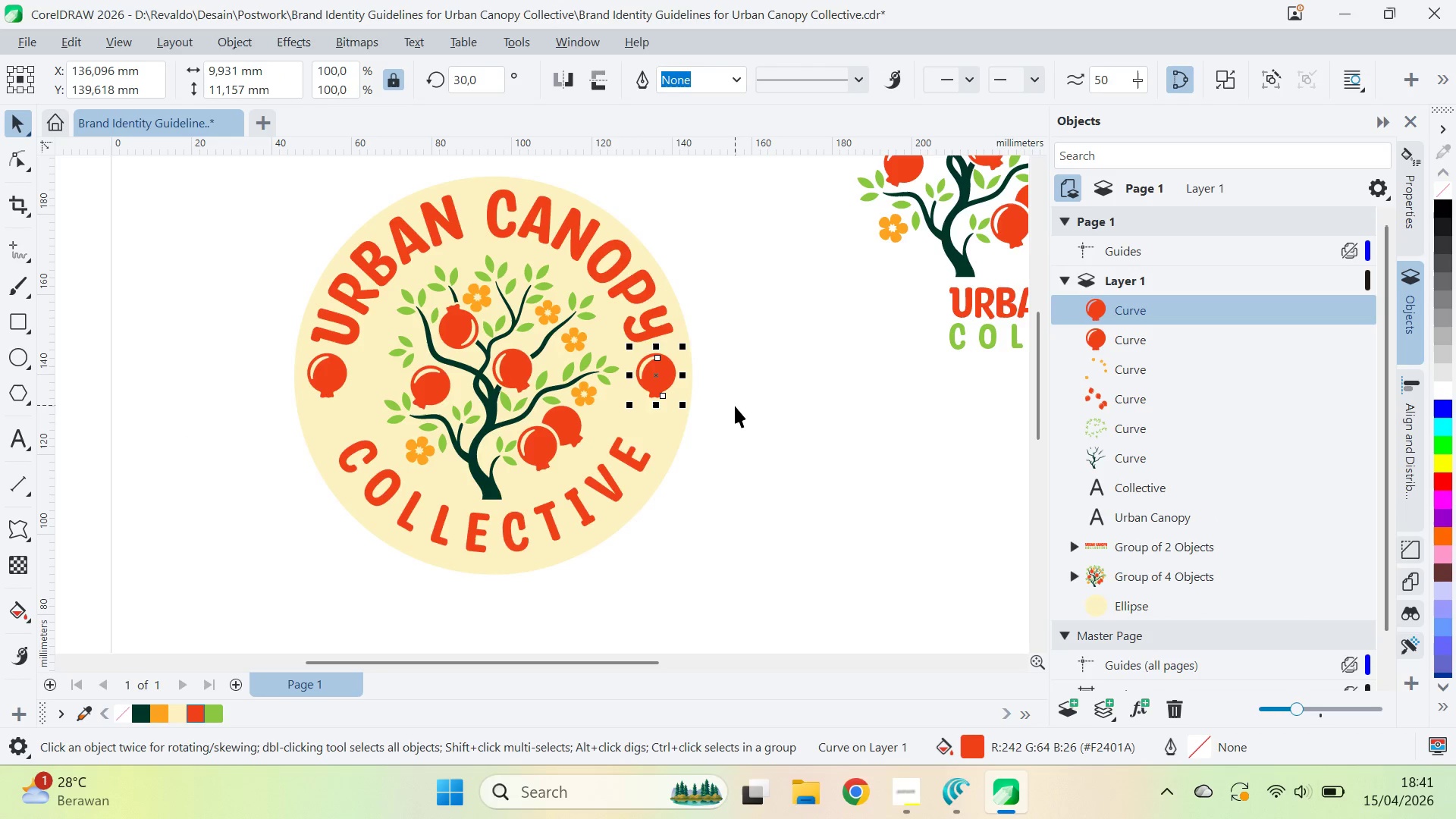 
key(ArrowRight)
 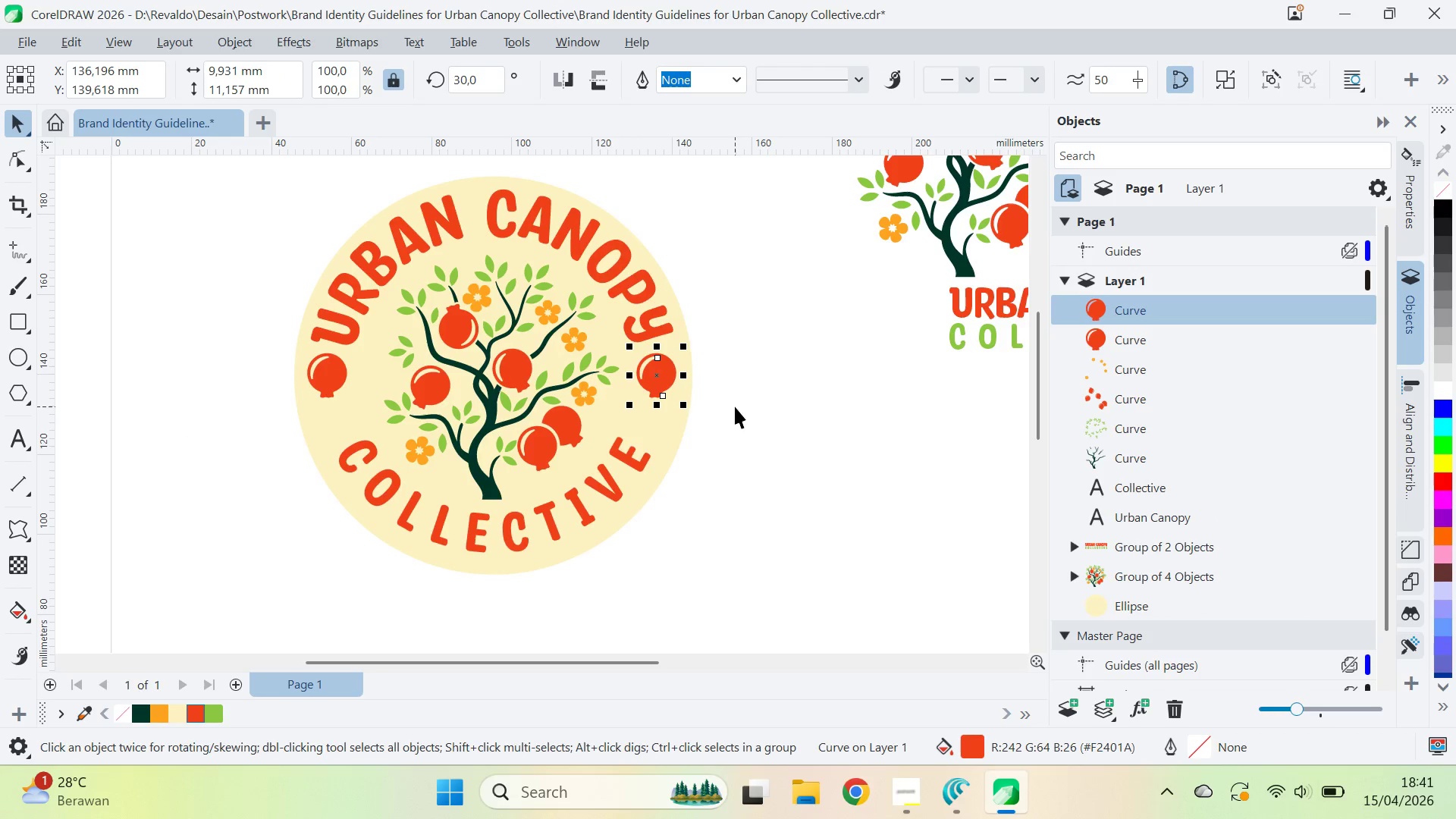 
key(ArrowRight)
 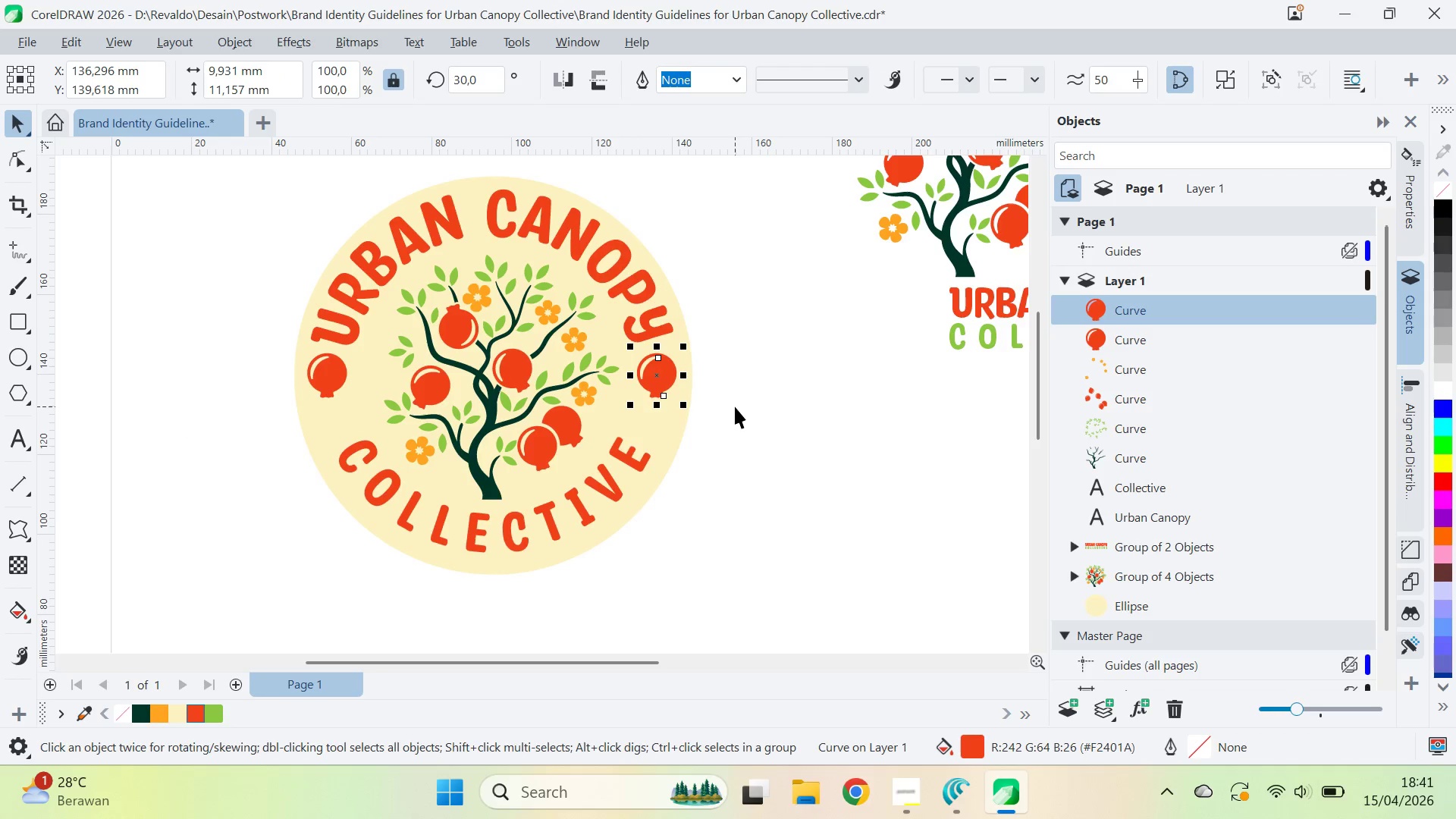 
hold_key(key=ArrowRight, duration=0.69)
 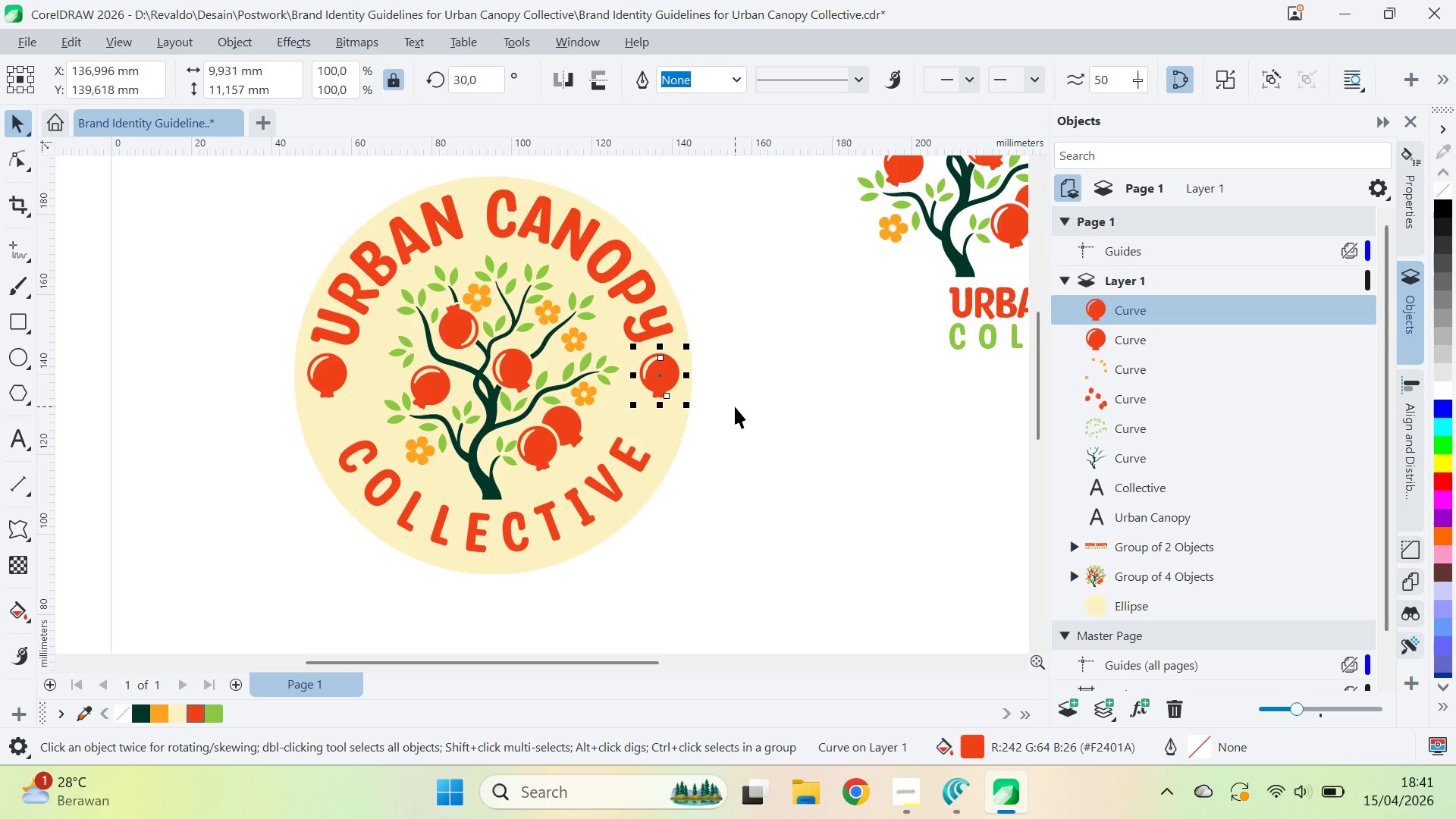 
key(ArrowRight)
 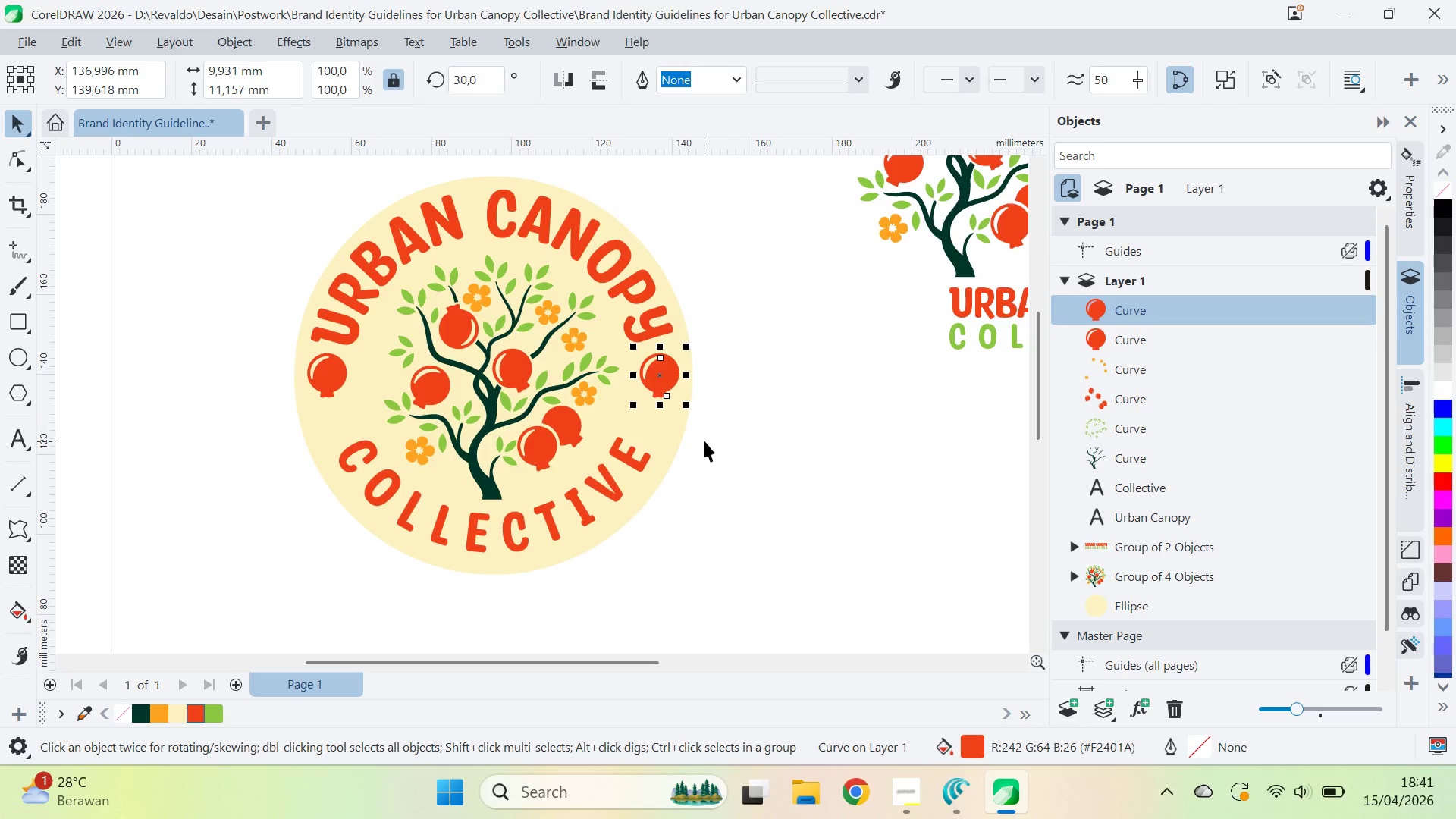 
hold_key(key=ShiftLeft, duration=0.95)
 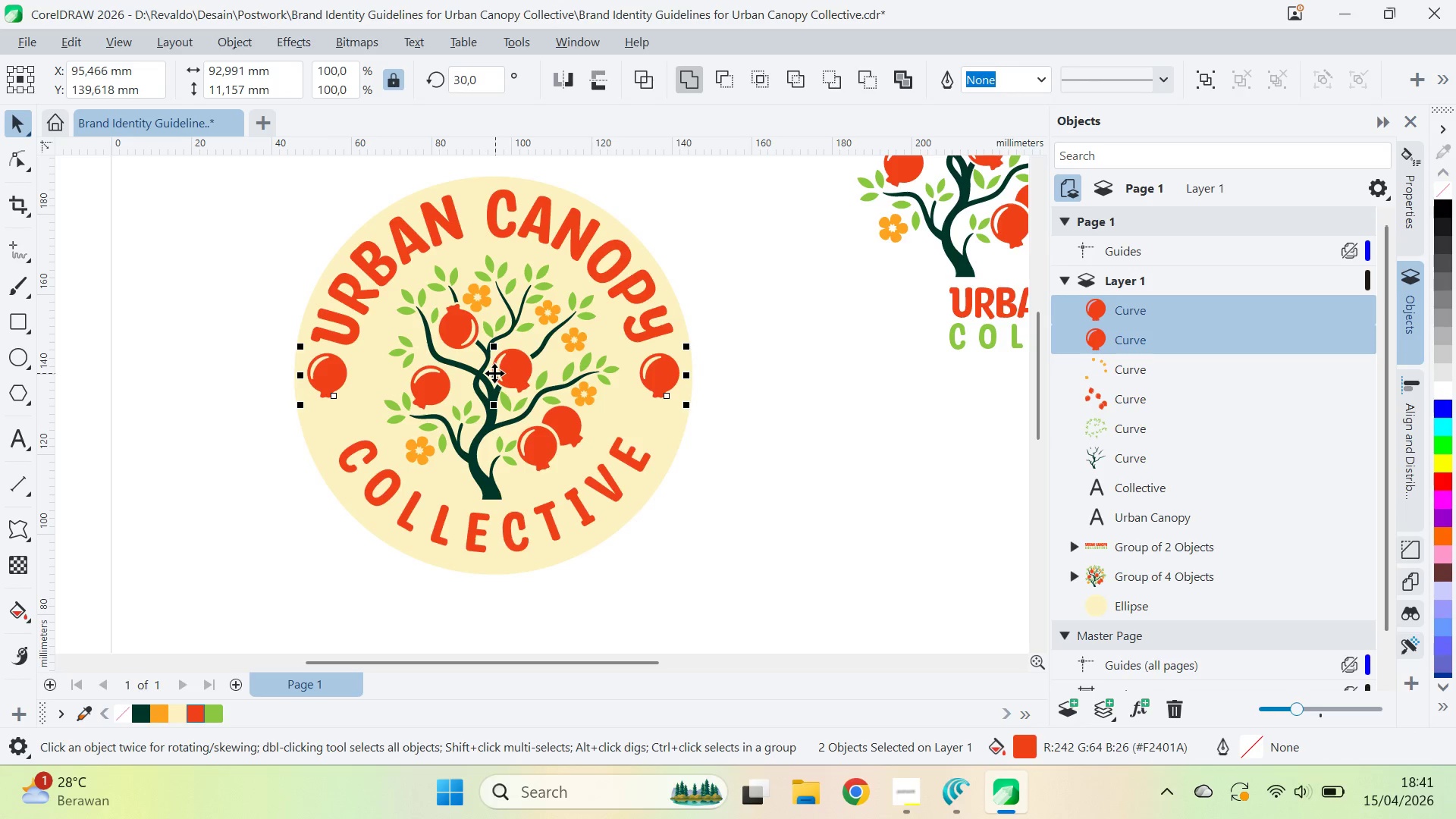 
left_click_drag(start_coordinate=[494, 372], to_coordinate=[490, 388])
 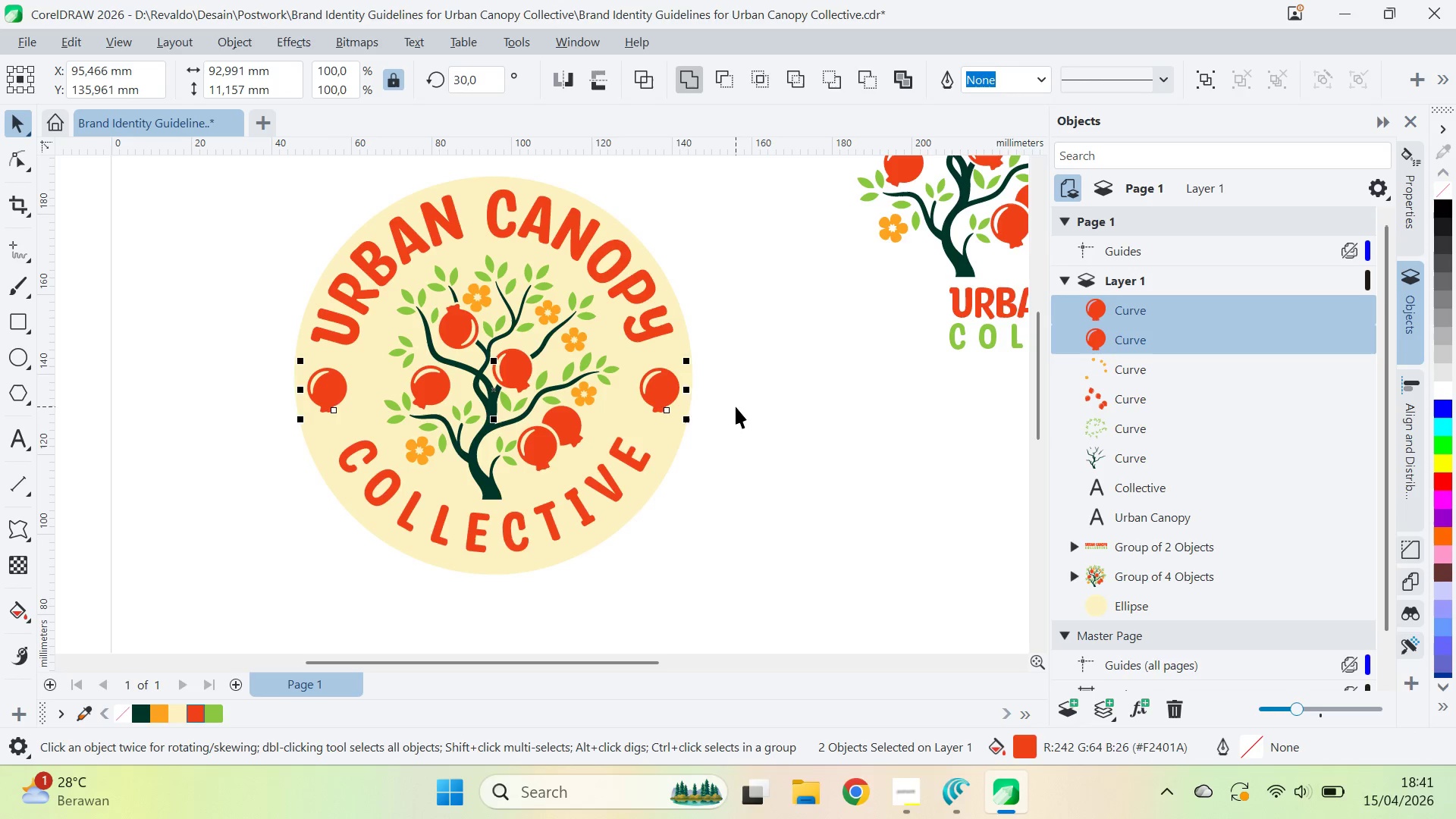 
hold_key(key=ShiftLeft, duration=1.5)
 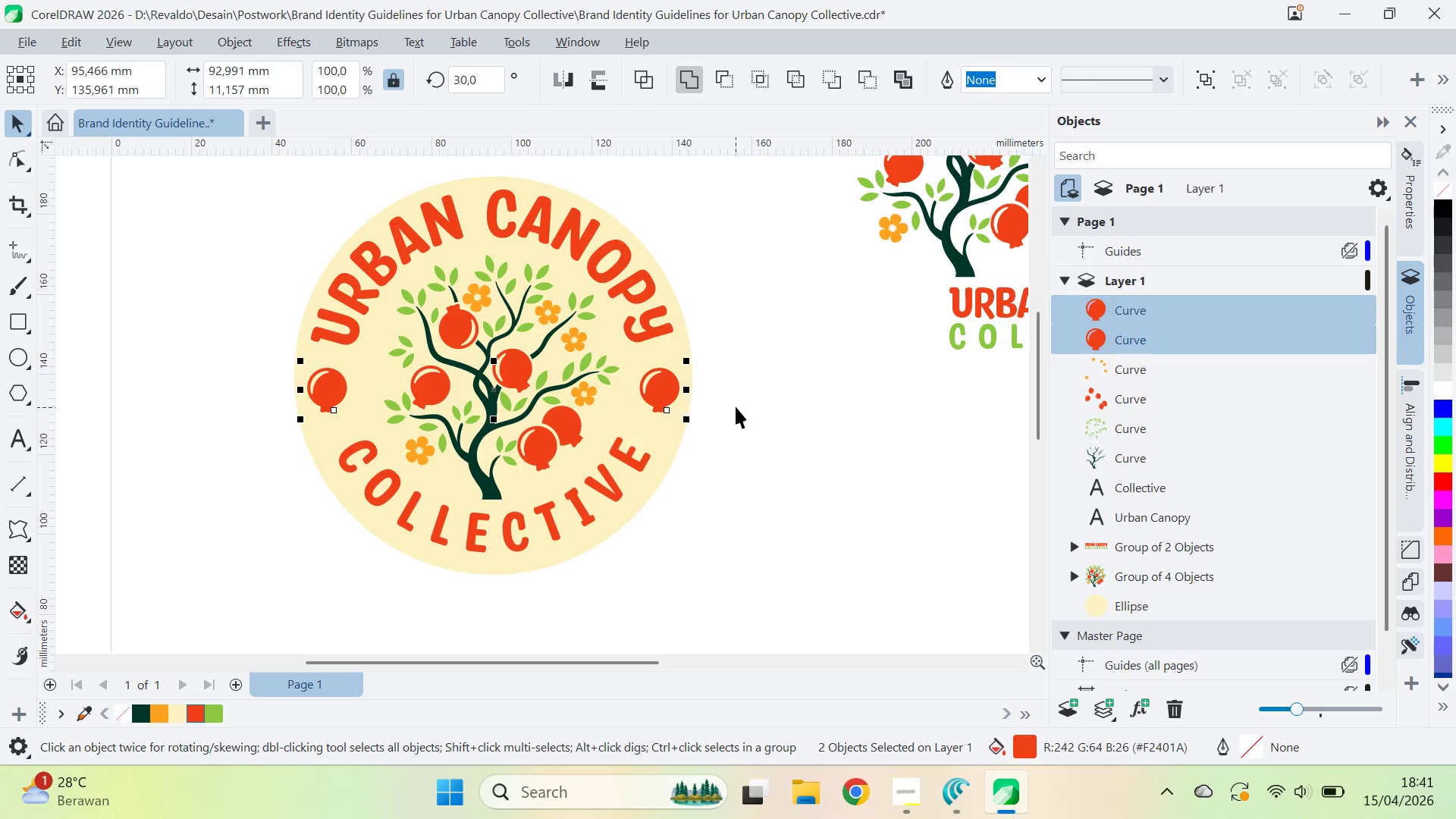 
left_click([736, 406])
 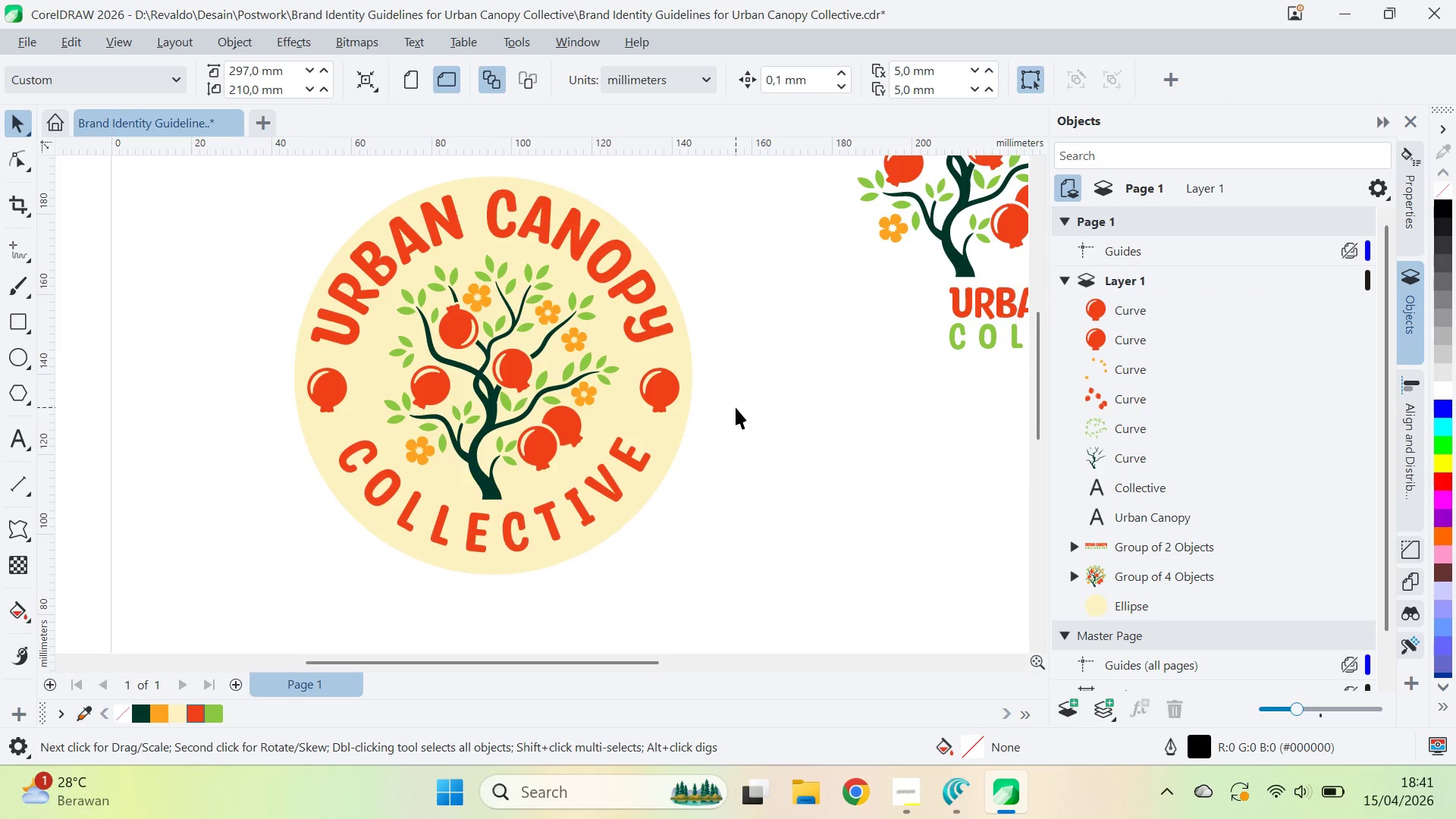 
key(Z)
 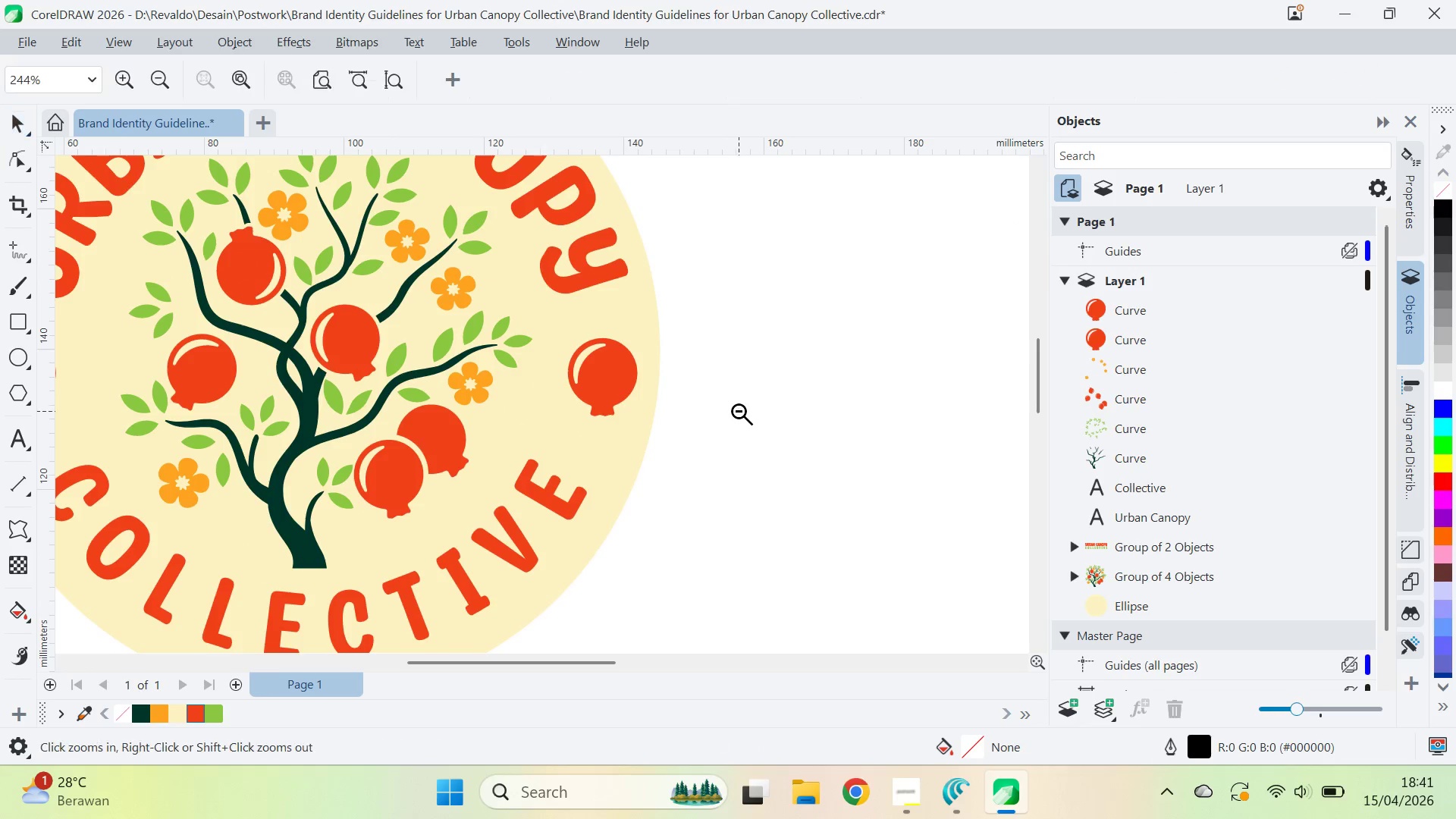 
right_click([739, 411])
 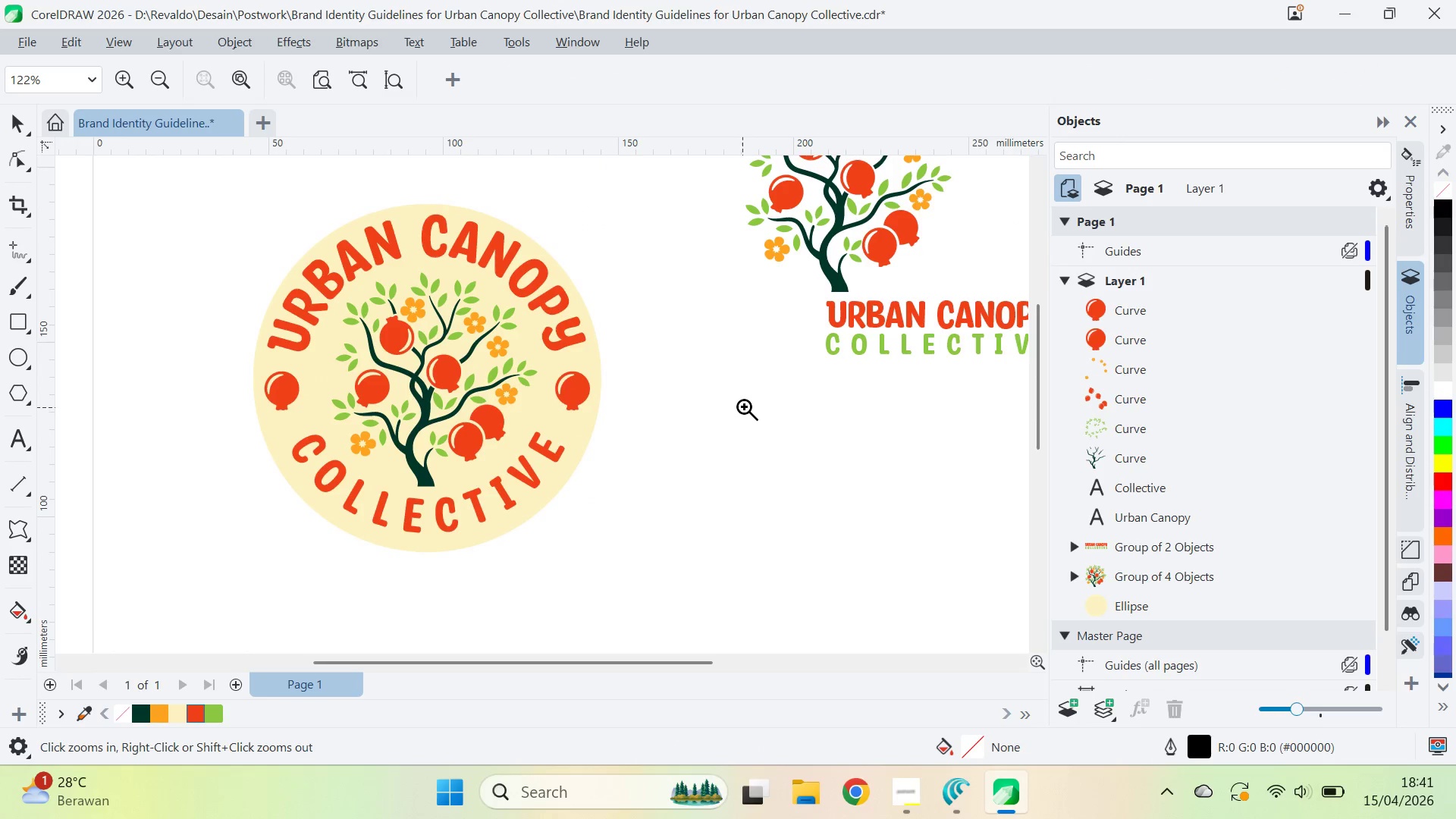 
scroll: coordinate [736, 408], scroll_direction: up, amount: 4.0
 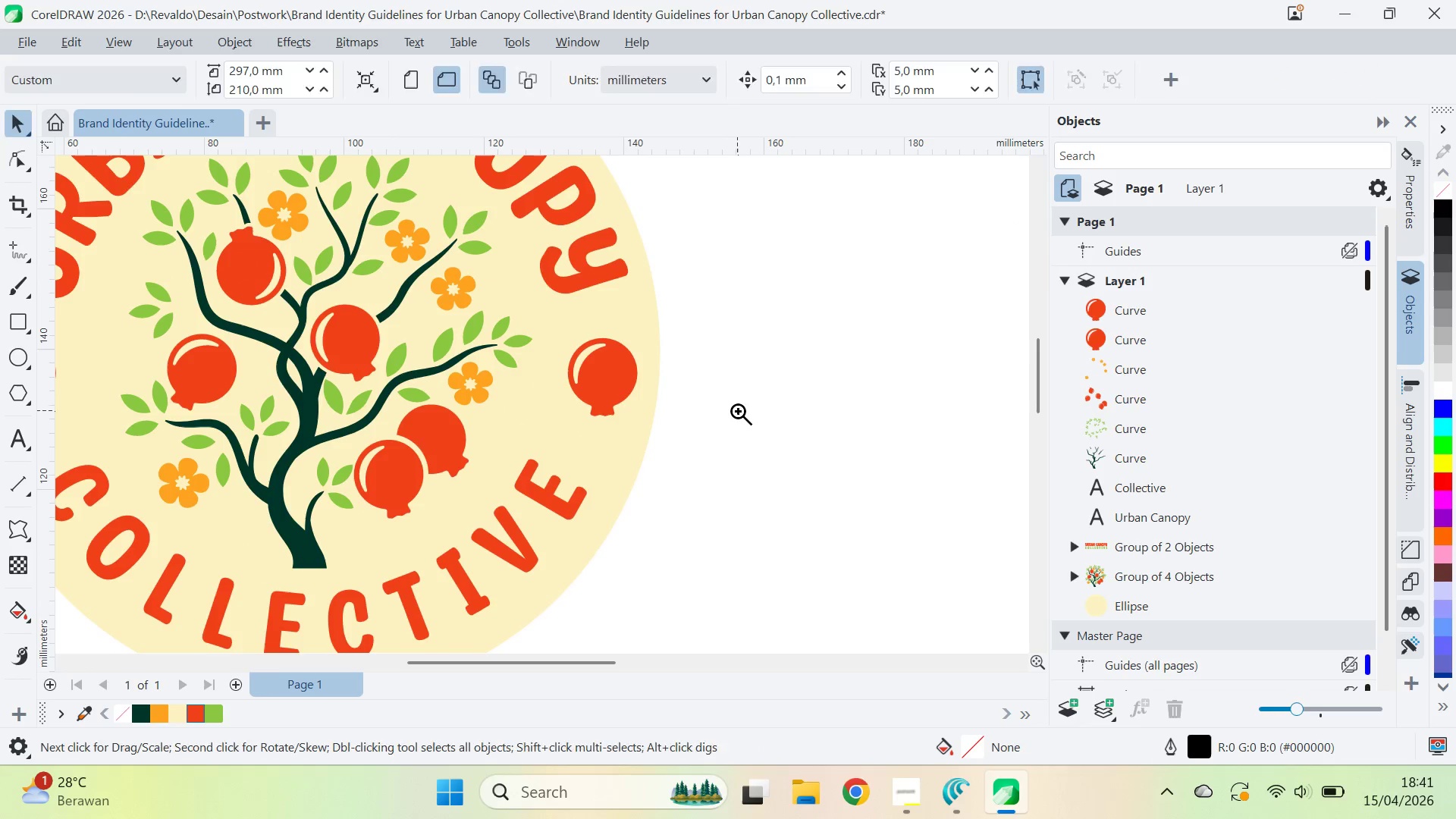 
double_click([744, 406])
 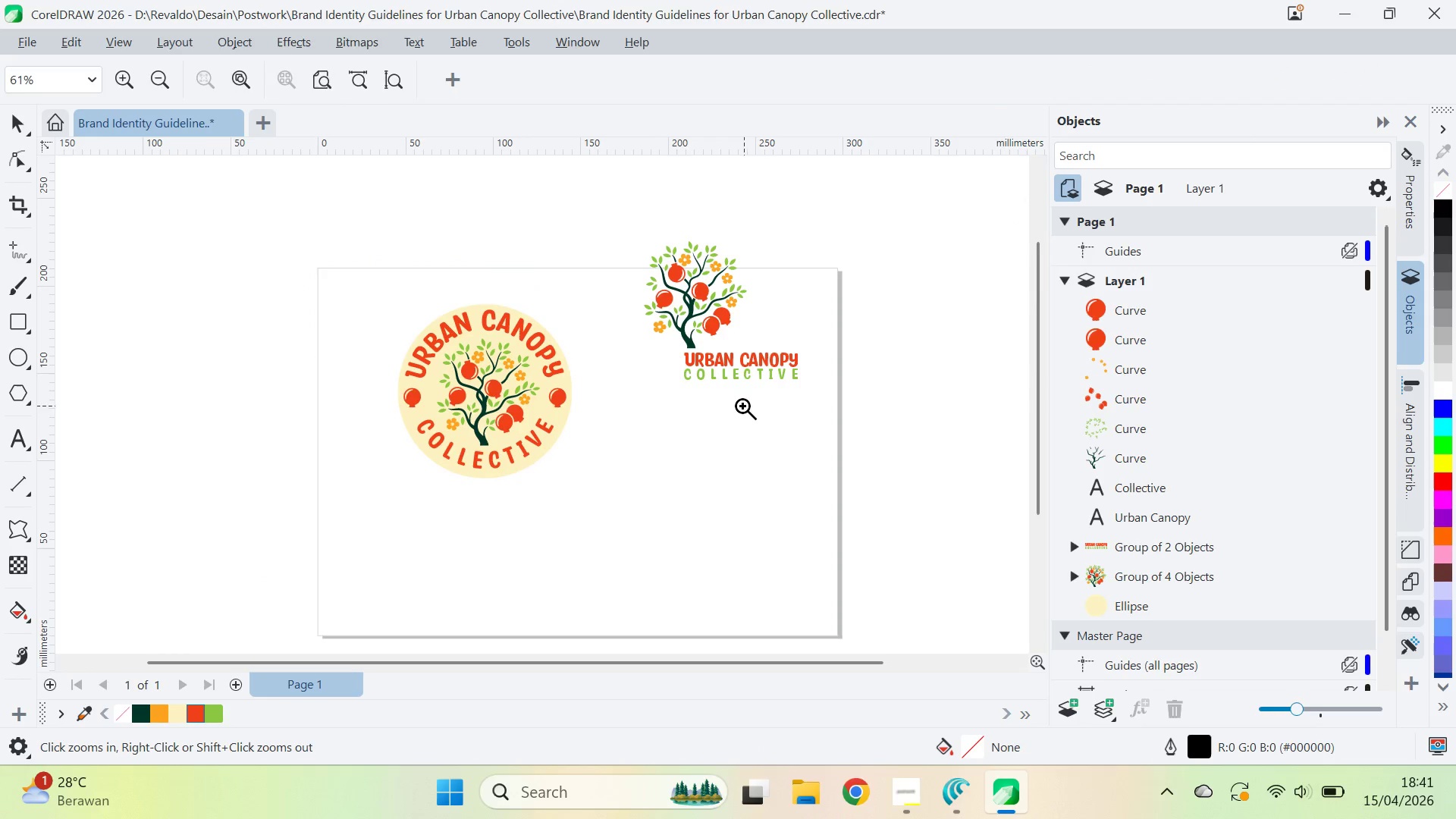 
key(V)
 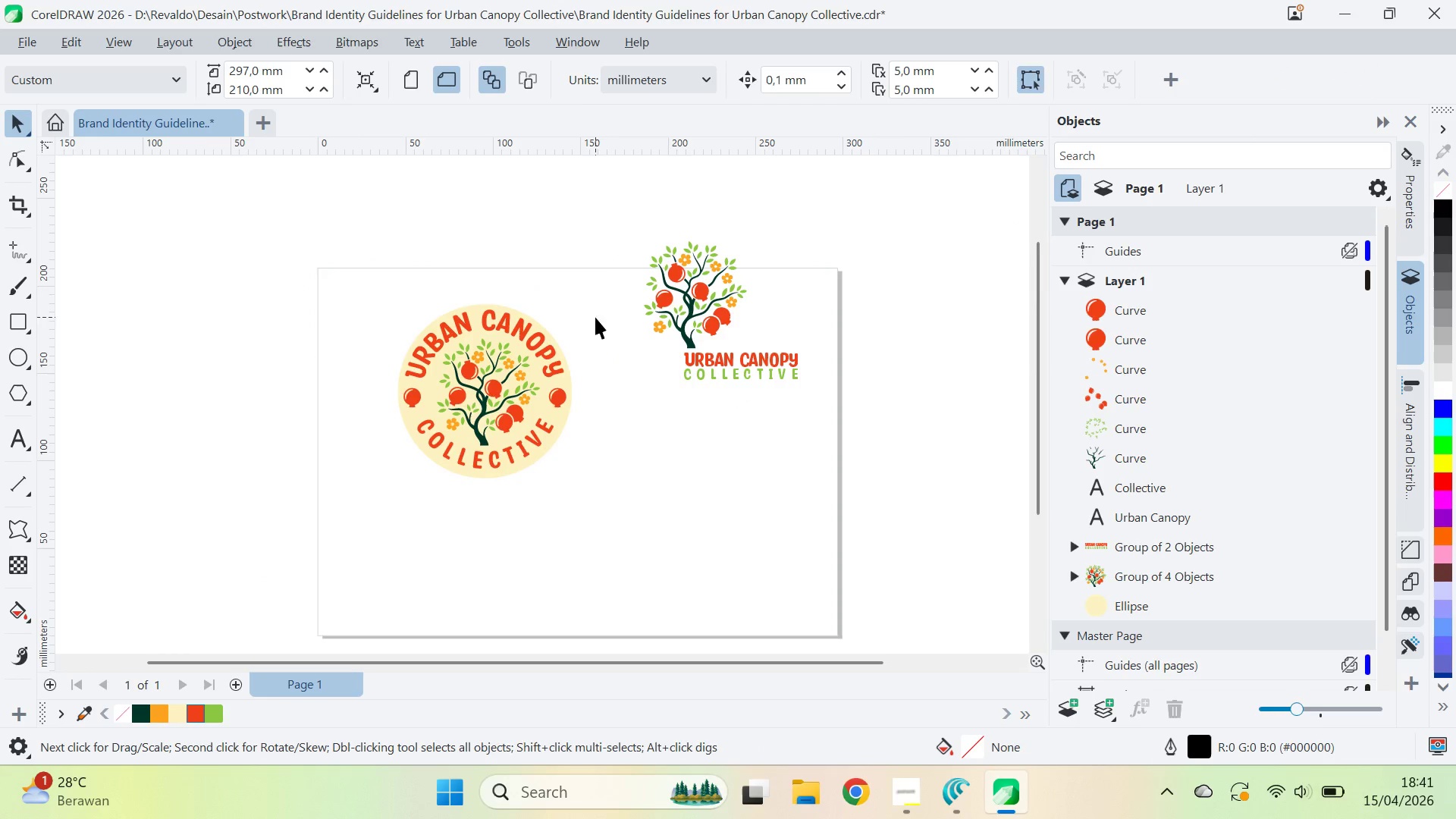 
left_click_drag(start_coordinate=[595, 259], to_coordinate=[338, 536])
 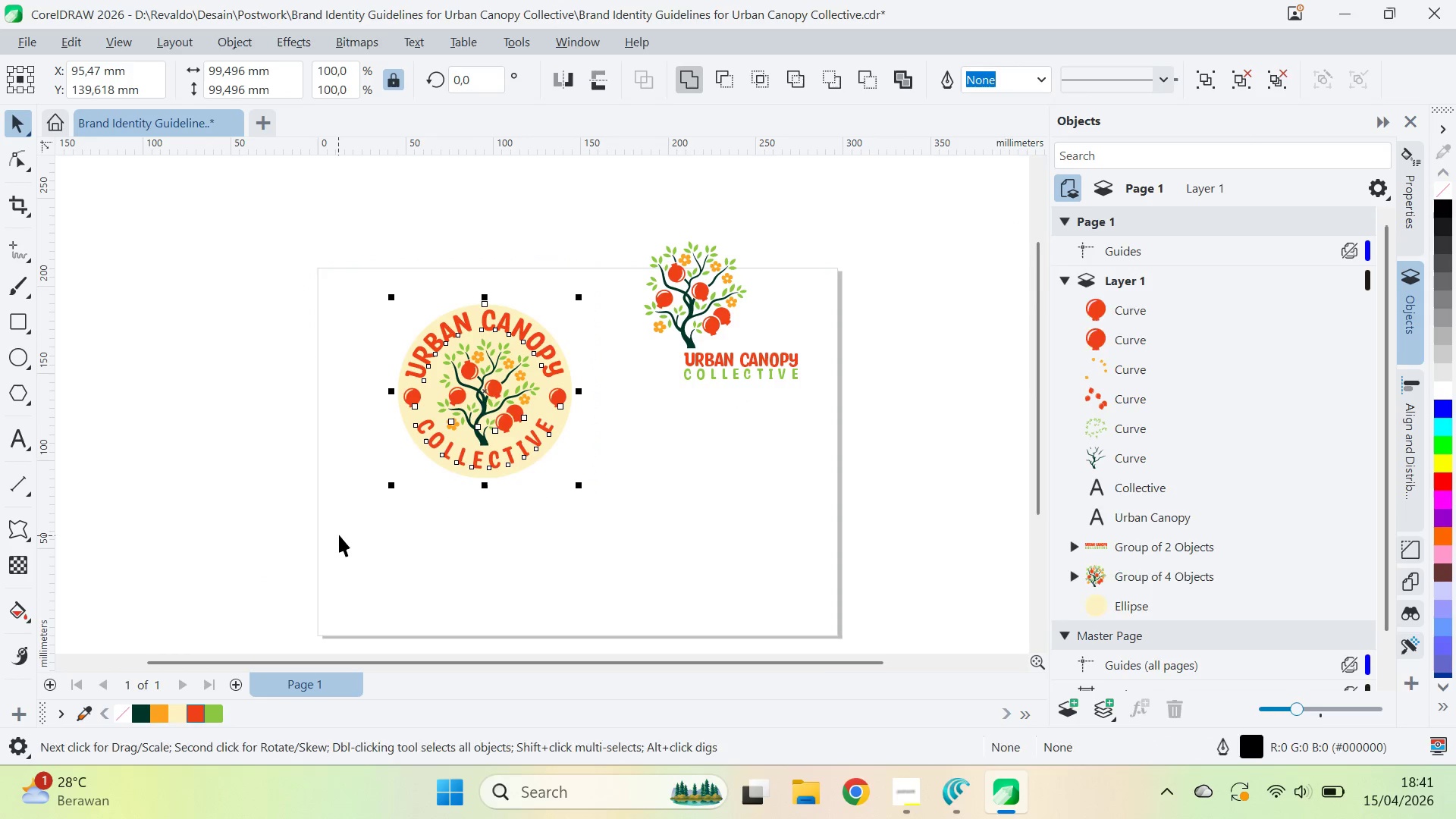 
key(Control+G)
 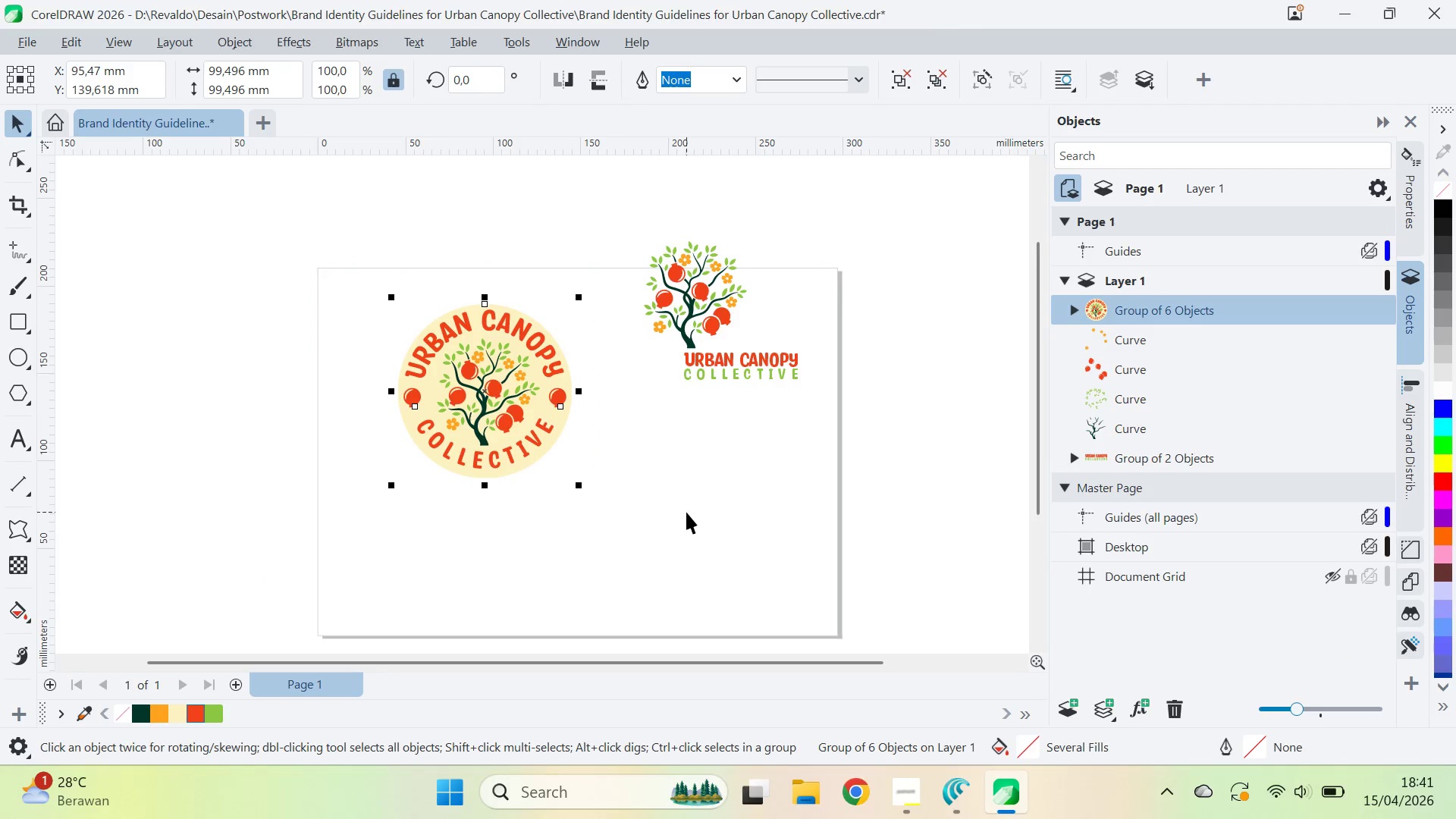 
key(Control+Q)
 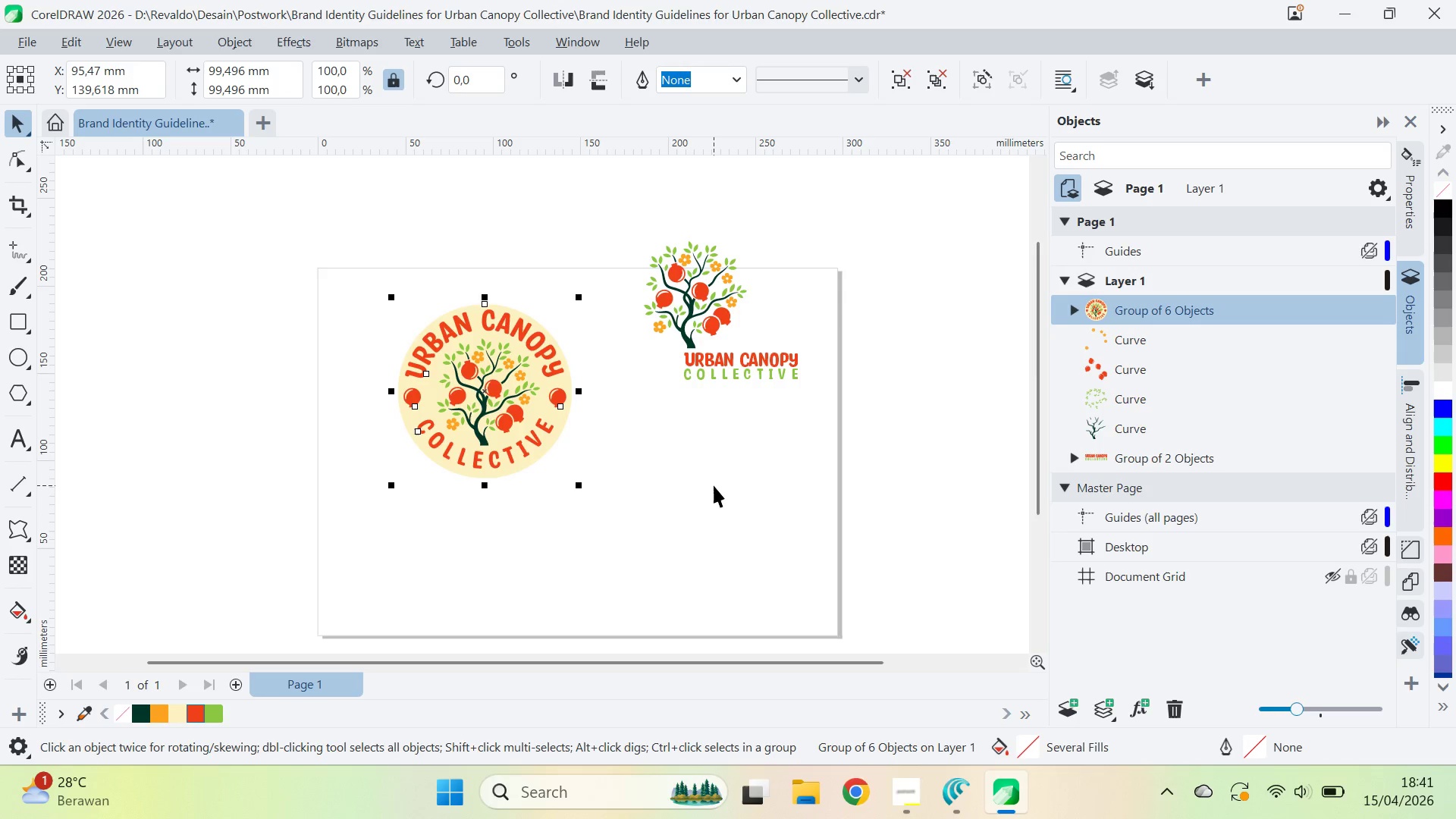 
type(qv)
 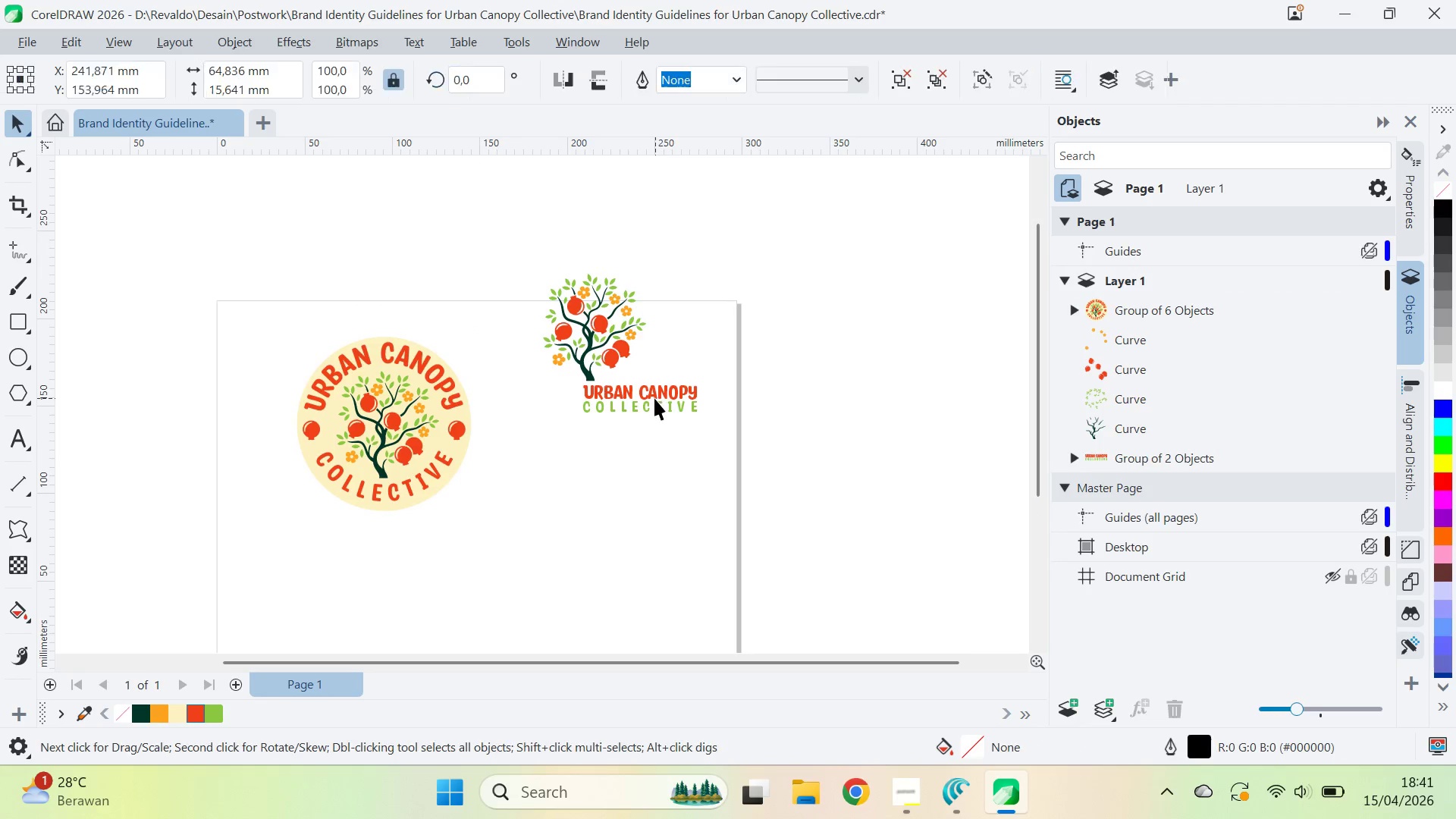 
left_click_drag(start_coordinate=[730, 468], to_coordinate=[629, 500])
 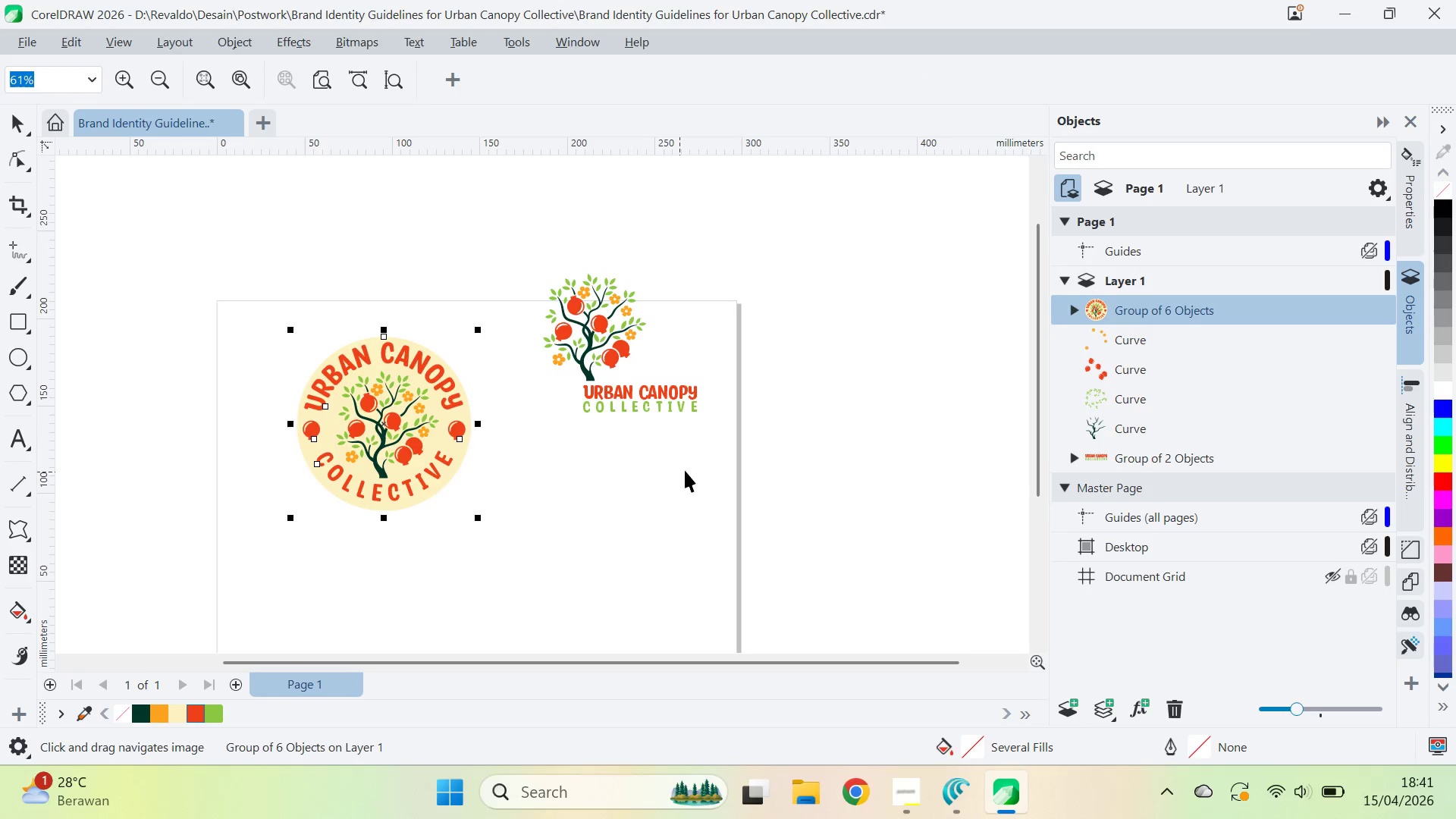 
left_click_drag(start_coordinate=[685, 470], to_coordinate=[680, 462])
 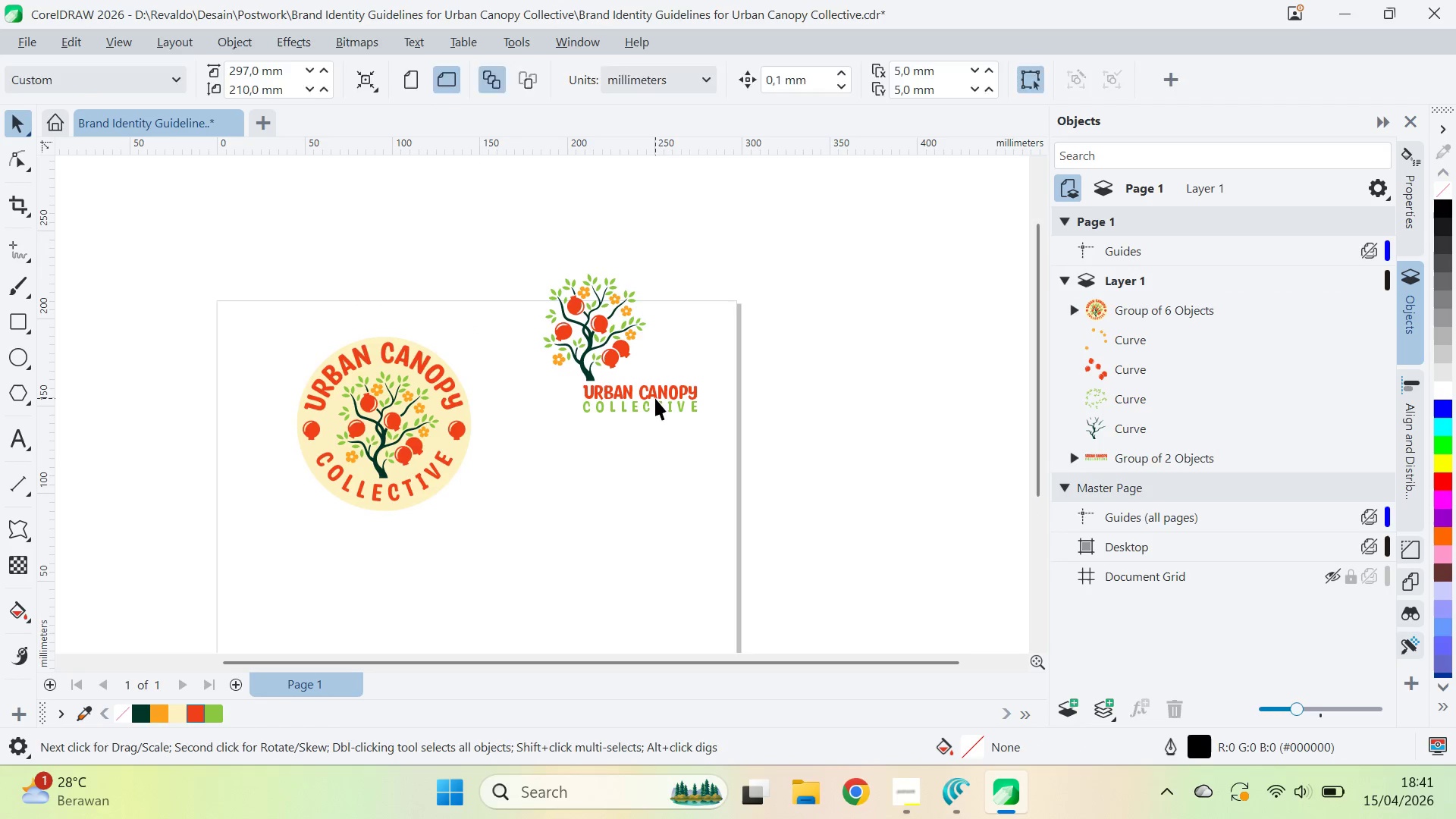 
left_click_drag(start_coordinate=[655, 398], to_coordinate=[610, 408])
 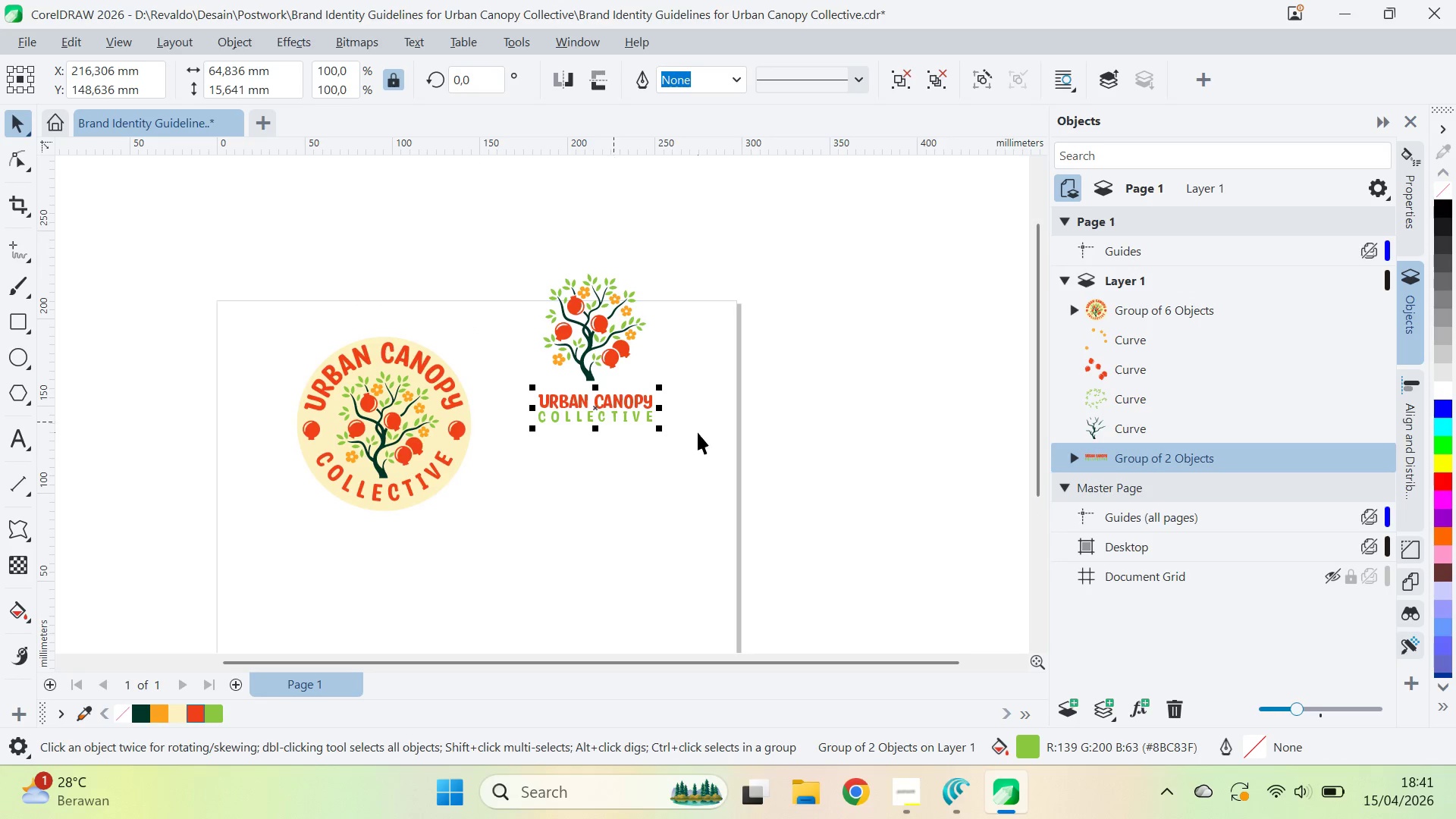 
hold_key(key=ShiftLeft, duration=1.5)
left_click_drag(start_coordinate=[662, 434], to_coordinate=[682, 455])
 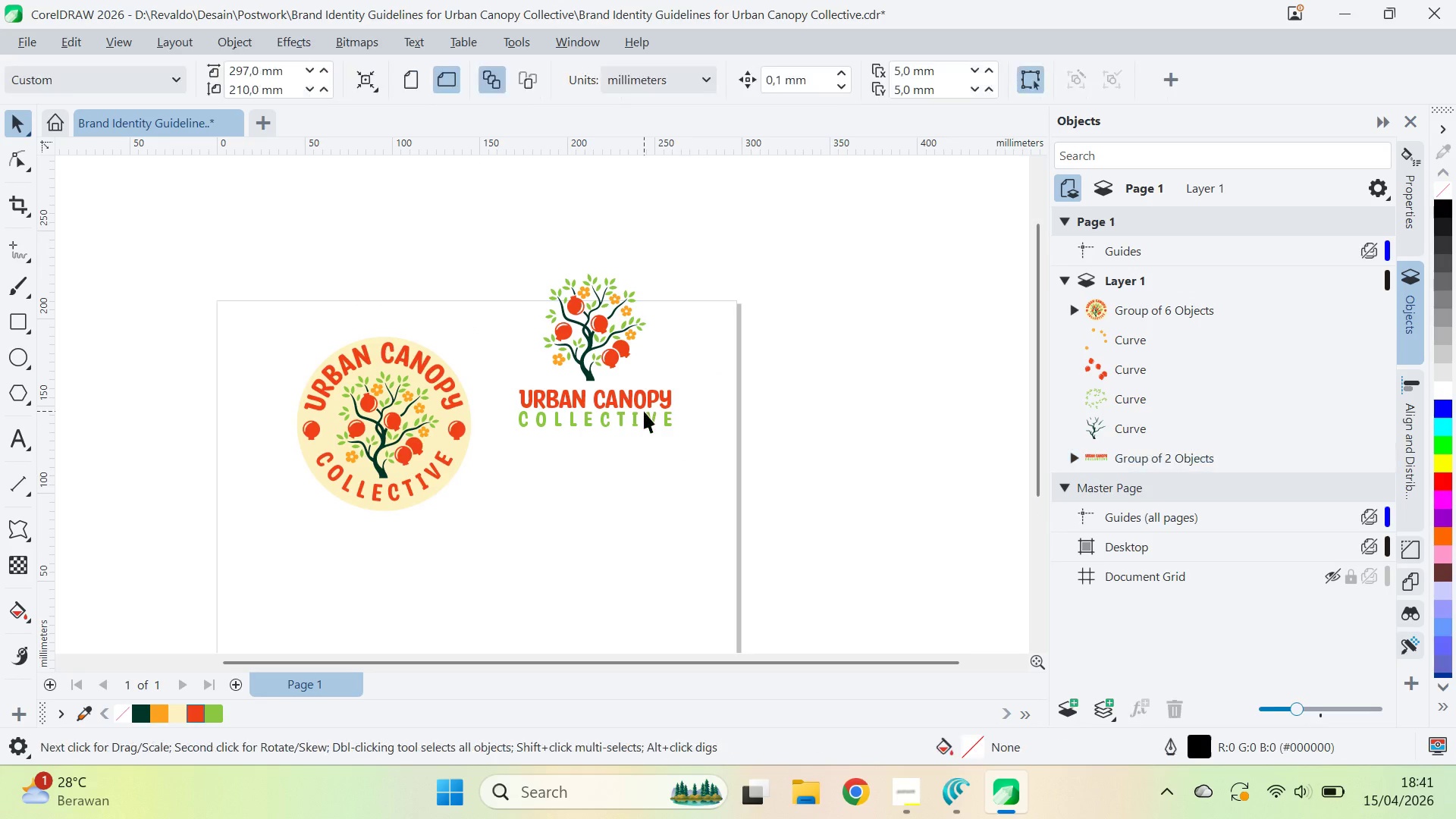 
hold_key(key=ShiftLeft, duration=0.5)
 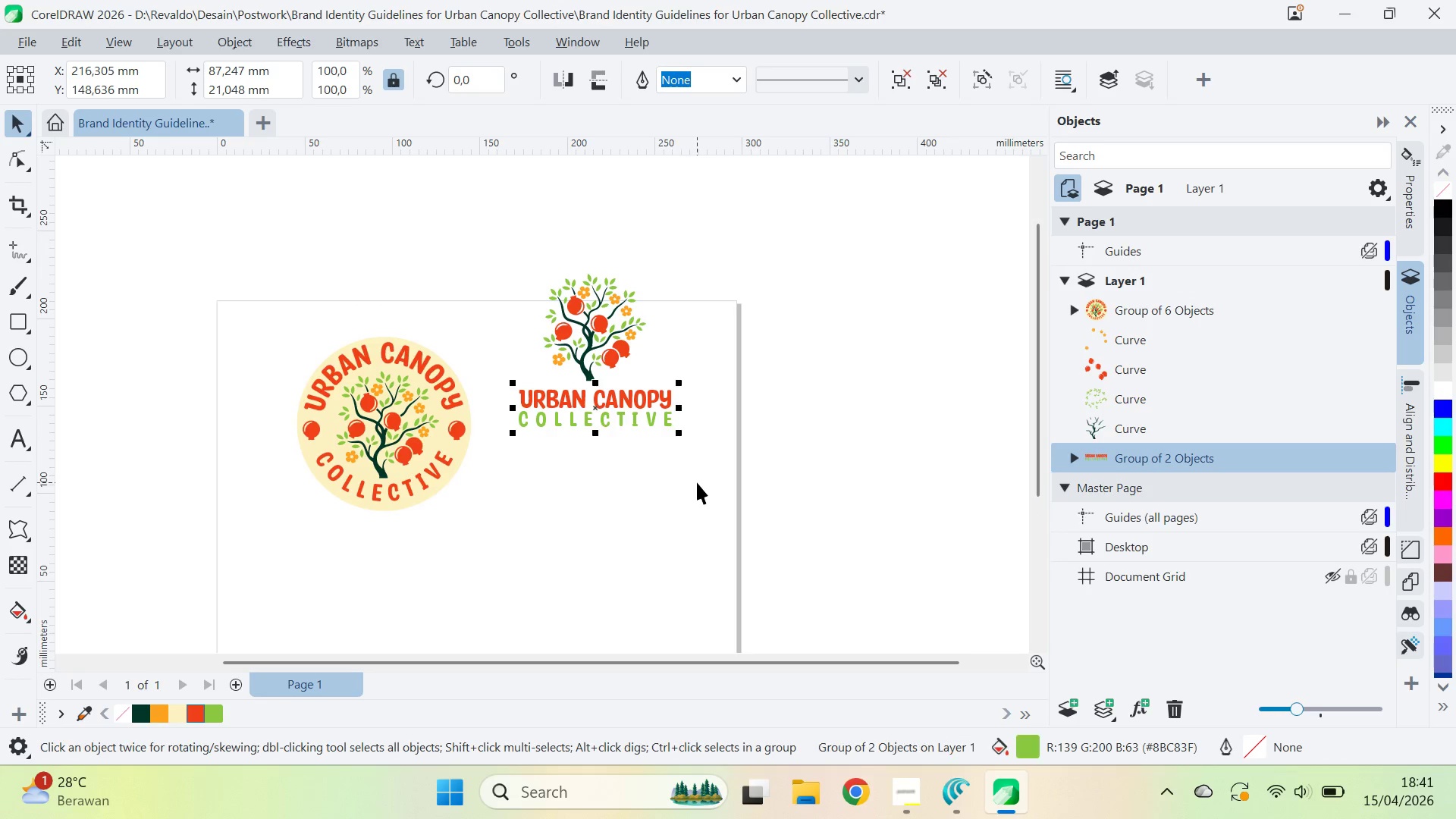 
left_click_drag(start_coordinate=[697, 482], to_coordinate=[688, 474])
 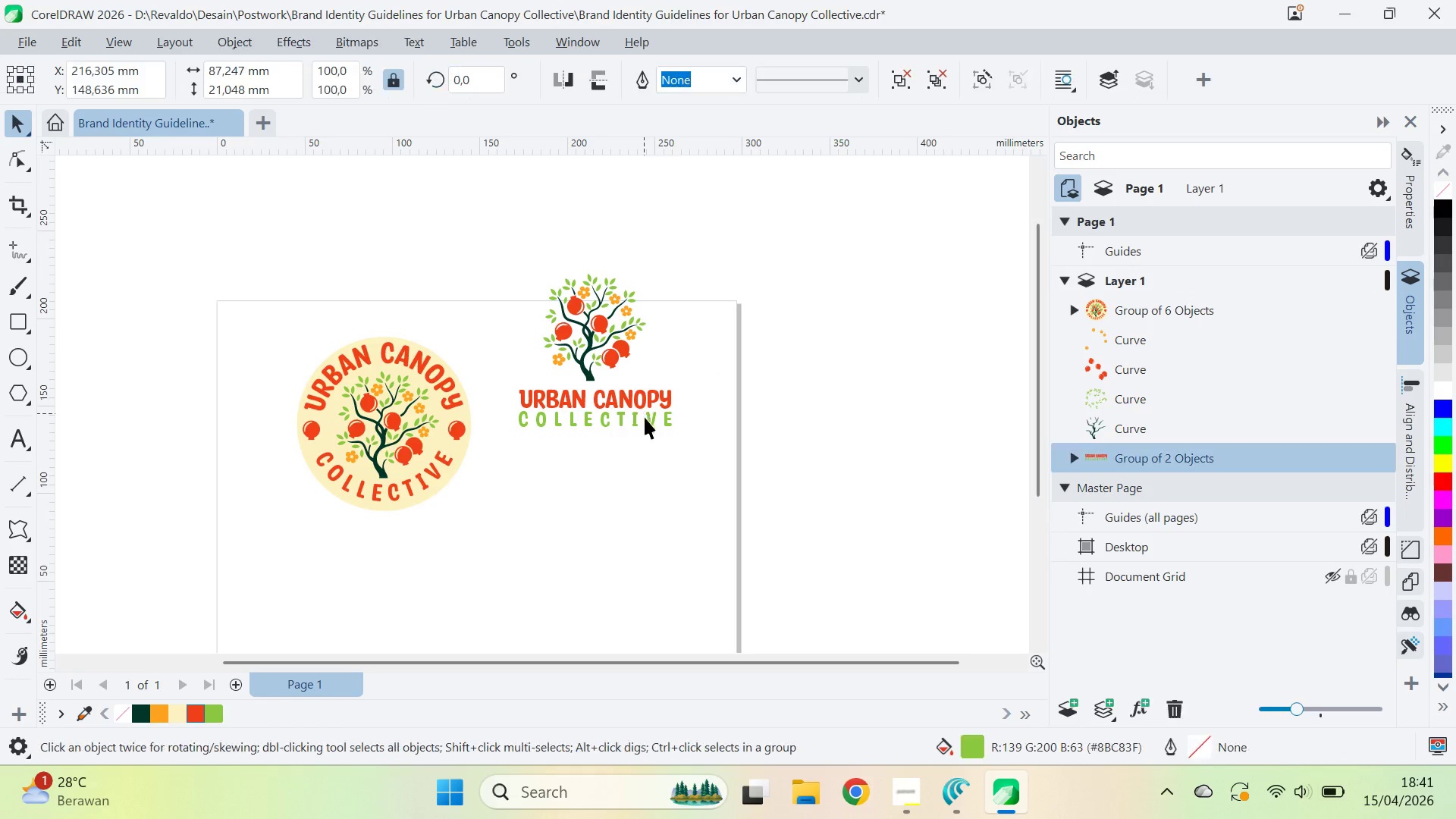 
hold_key(key=ShiftLeft, duration=1.24)
 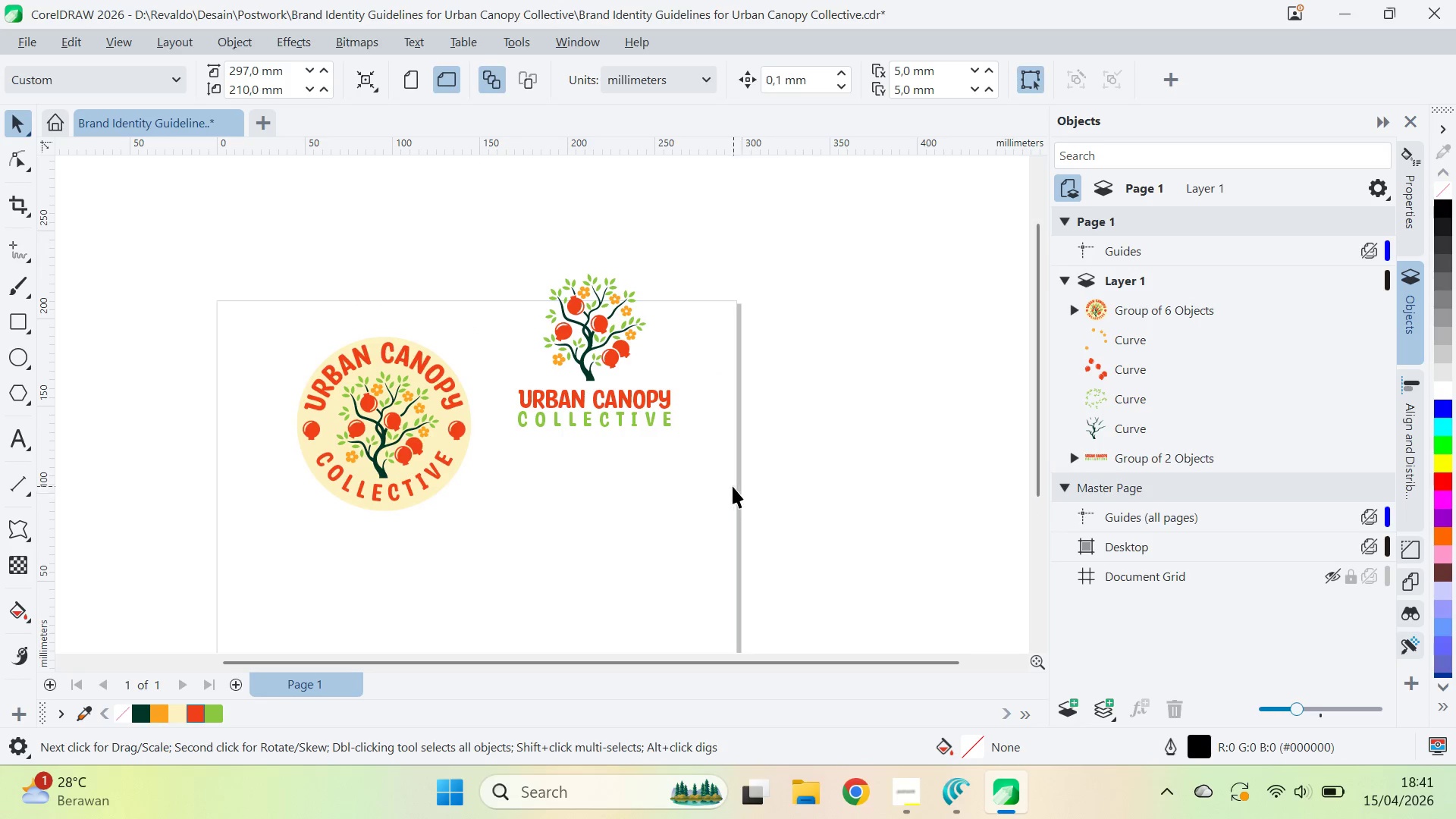 
key(Control+Z)
 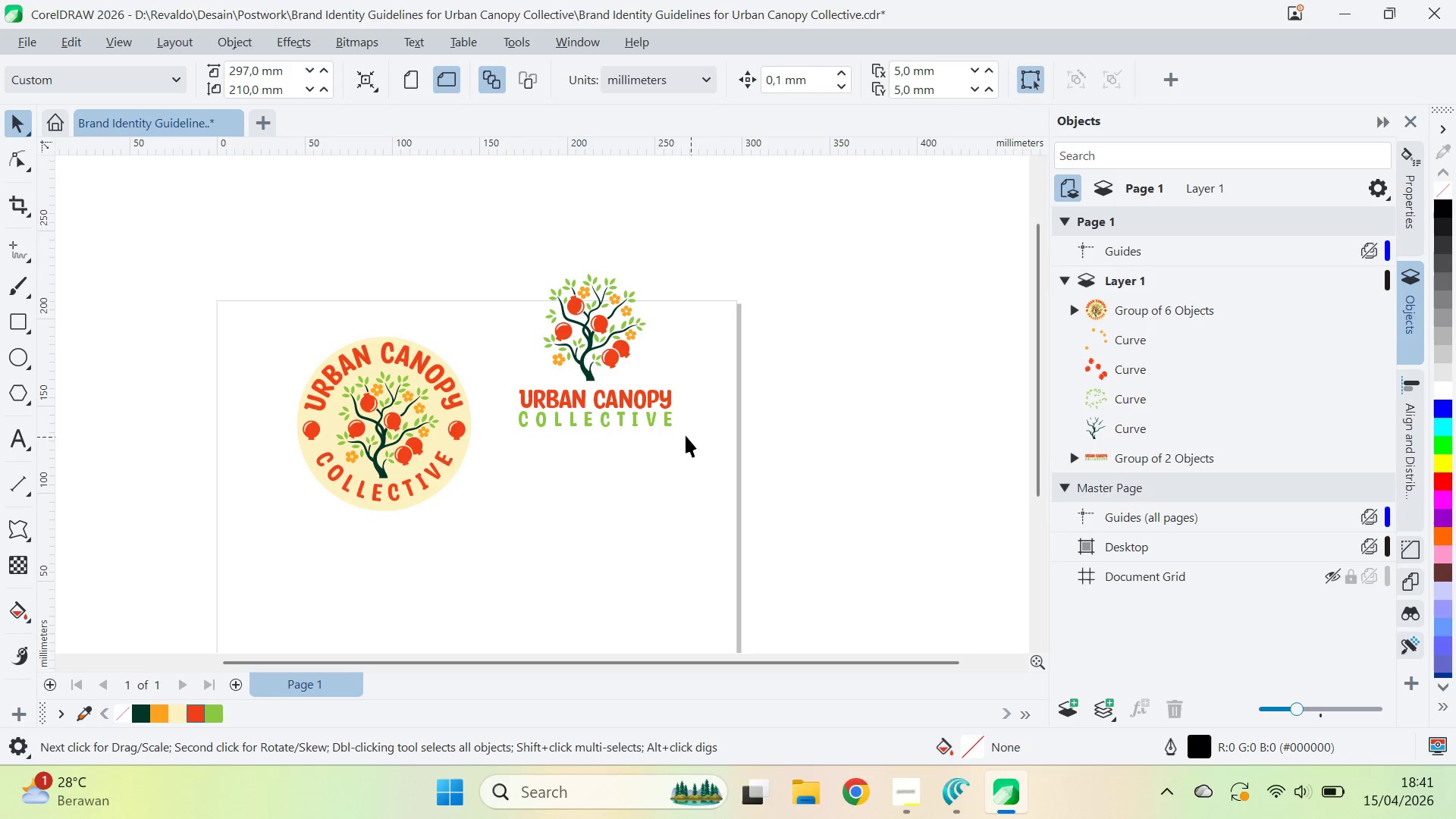 
left_click([654, 419])
 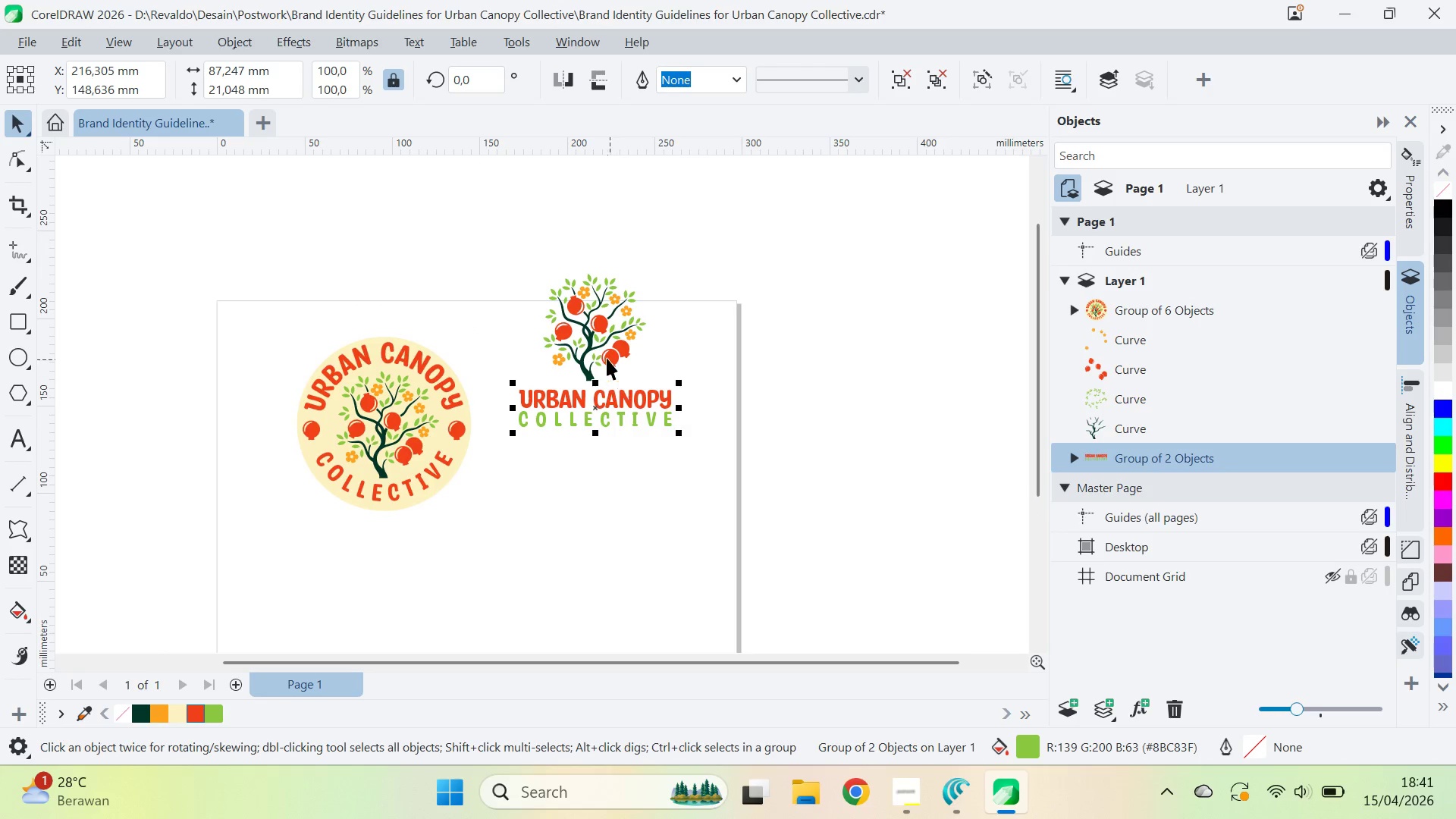 
hold_key(key=ShiftLeft, duration=0.48)
 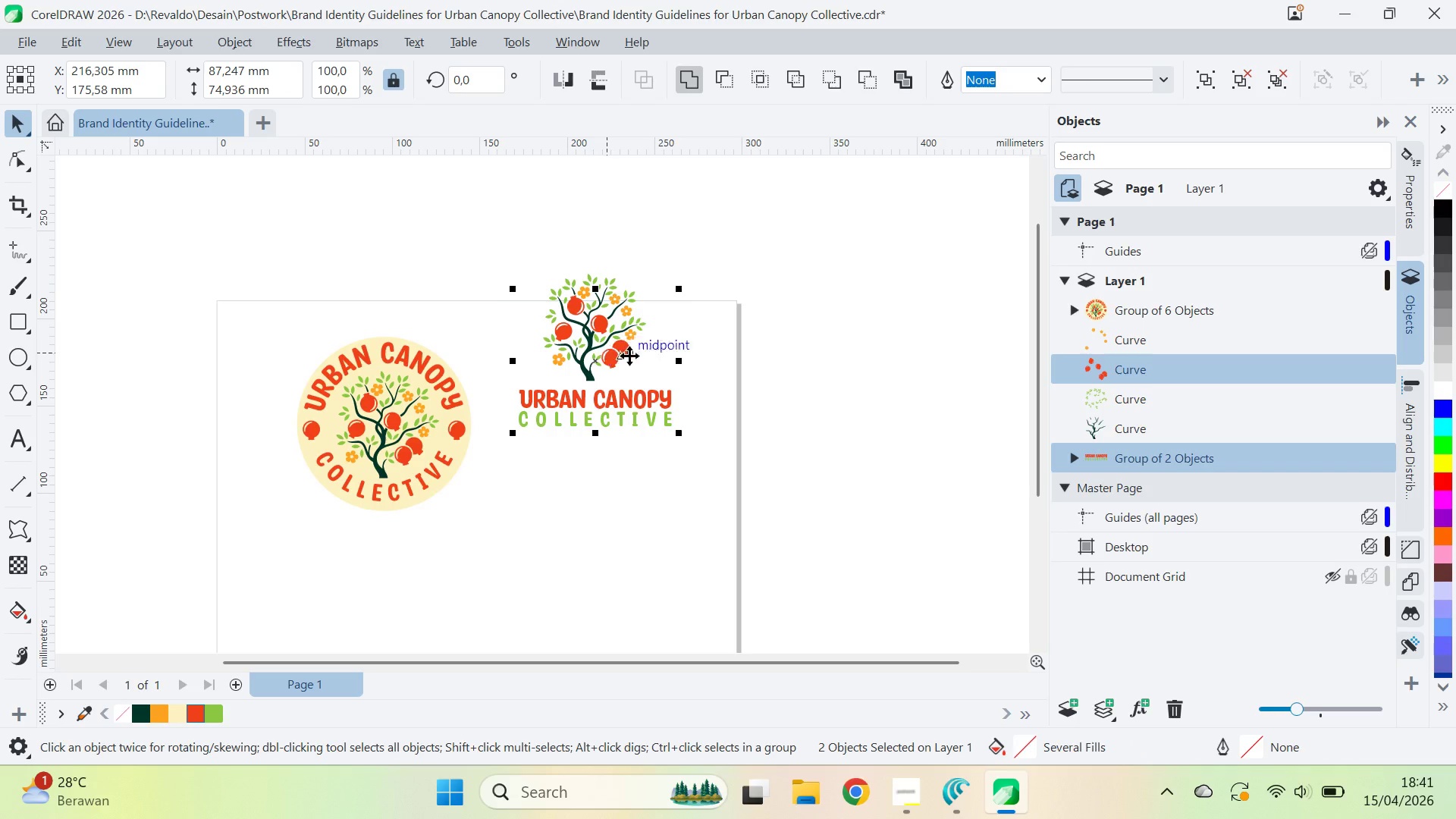 
key(C)
 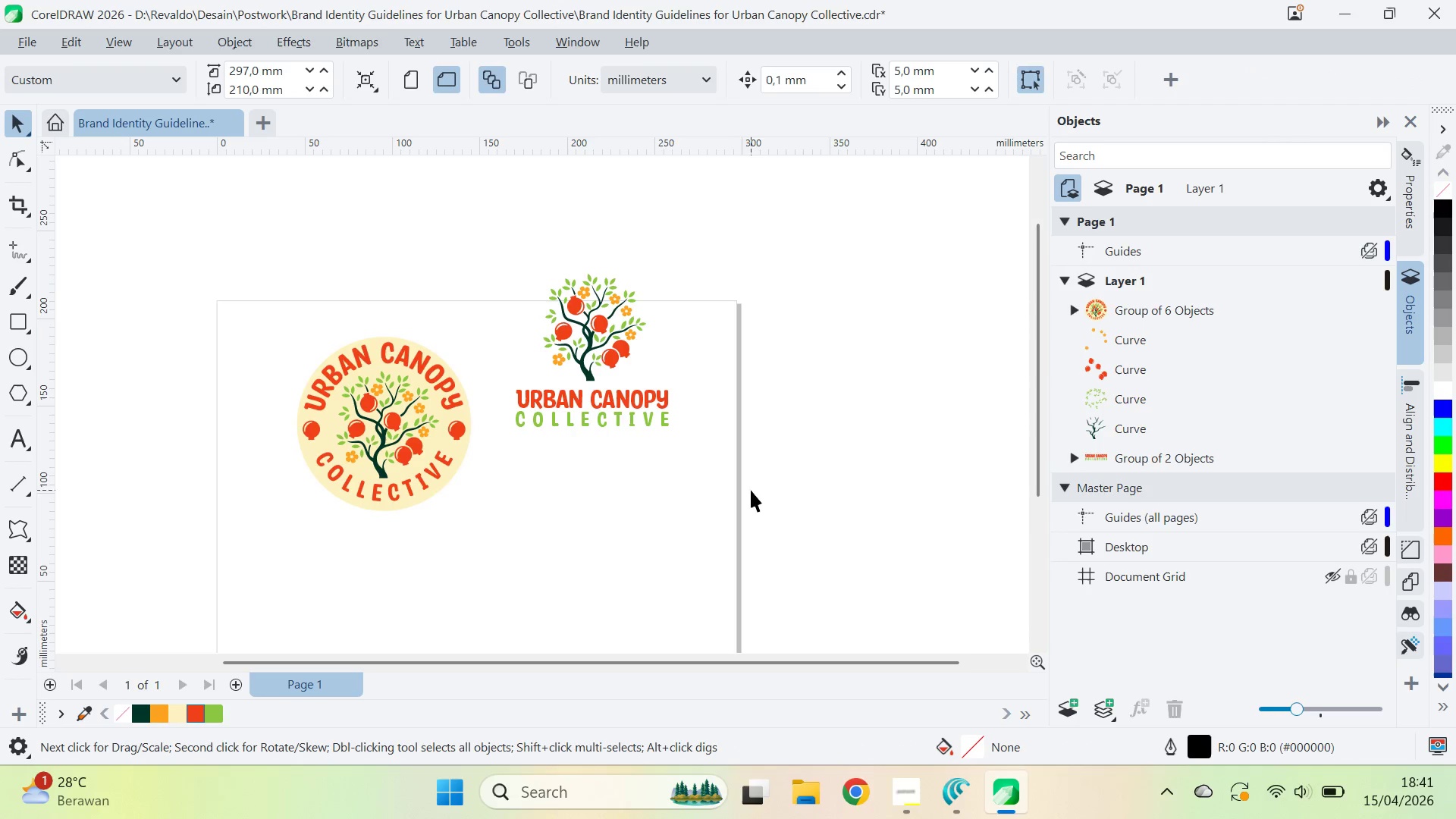 
left_click_drag(start_coordinate=[749, 489], to_coordinate=[492, 233])
 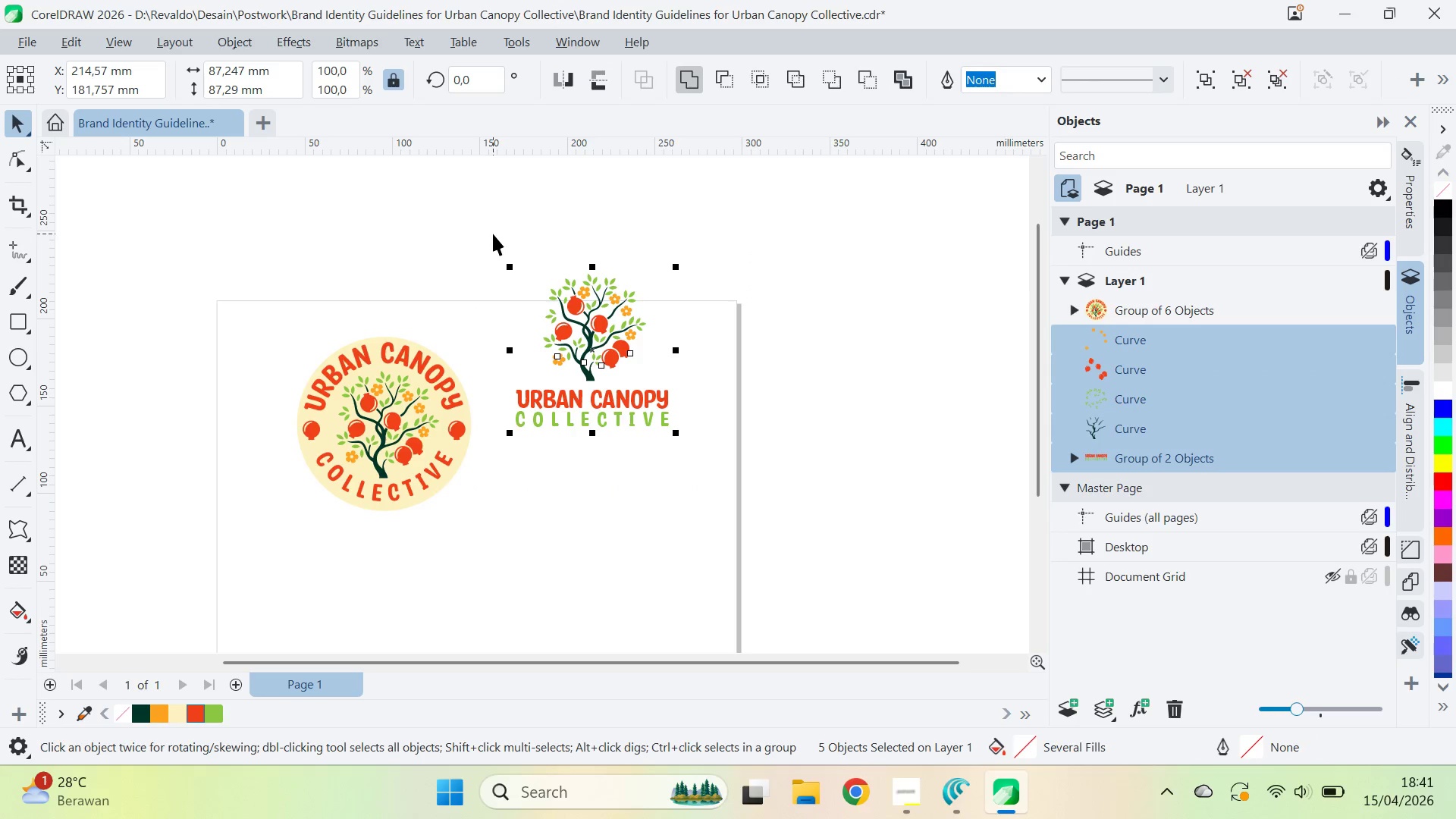 
key(Control+G)
 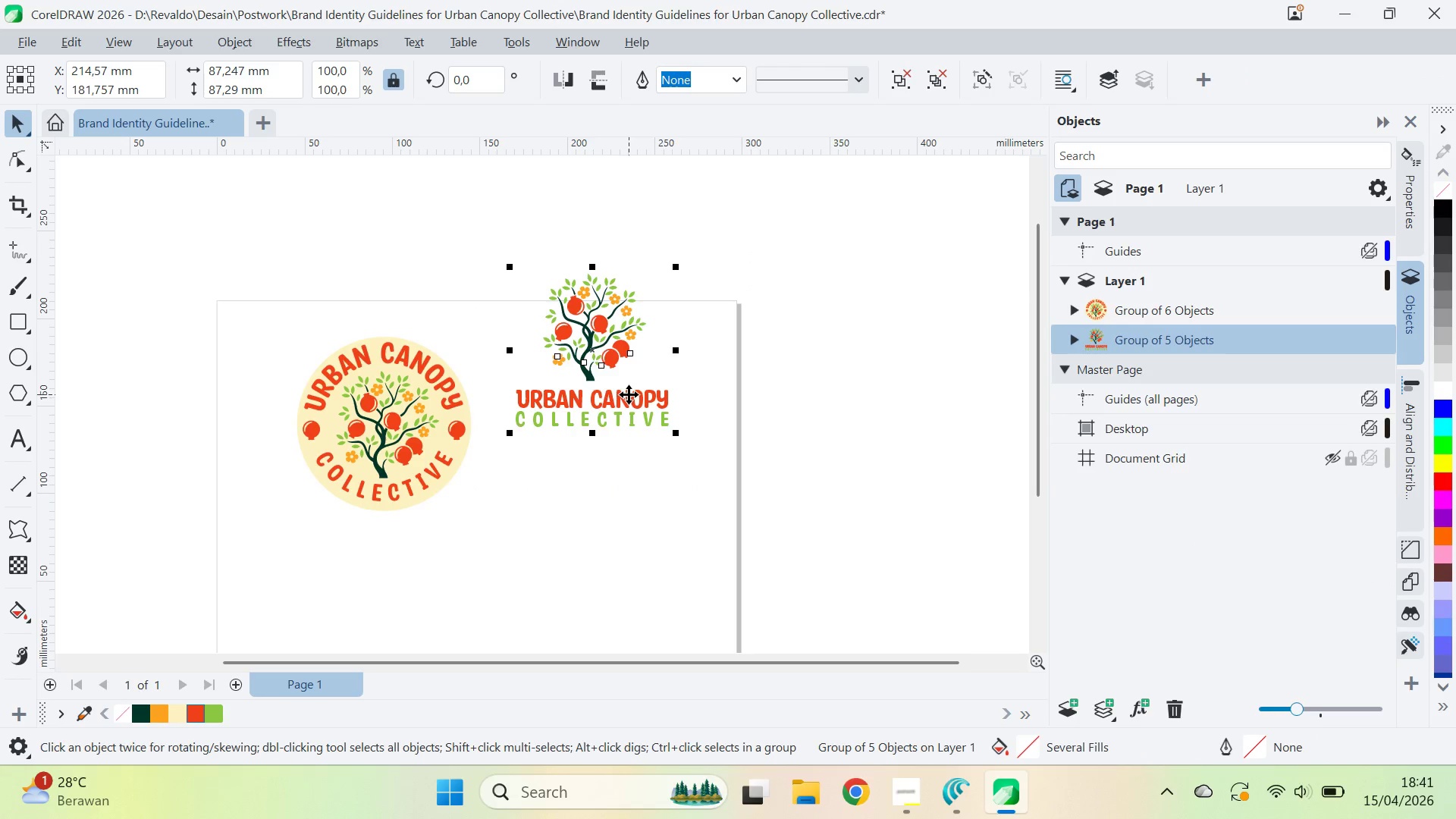 
left_click_drag(start_coordinate=[629, 394], to_coordinate=[659, 461])
 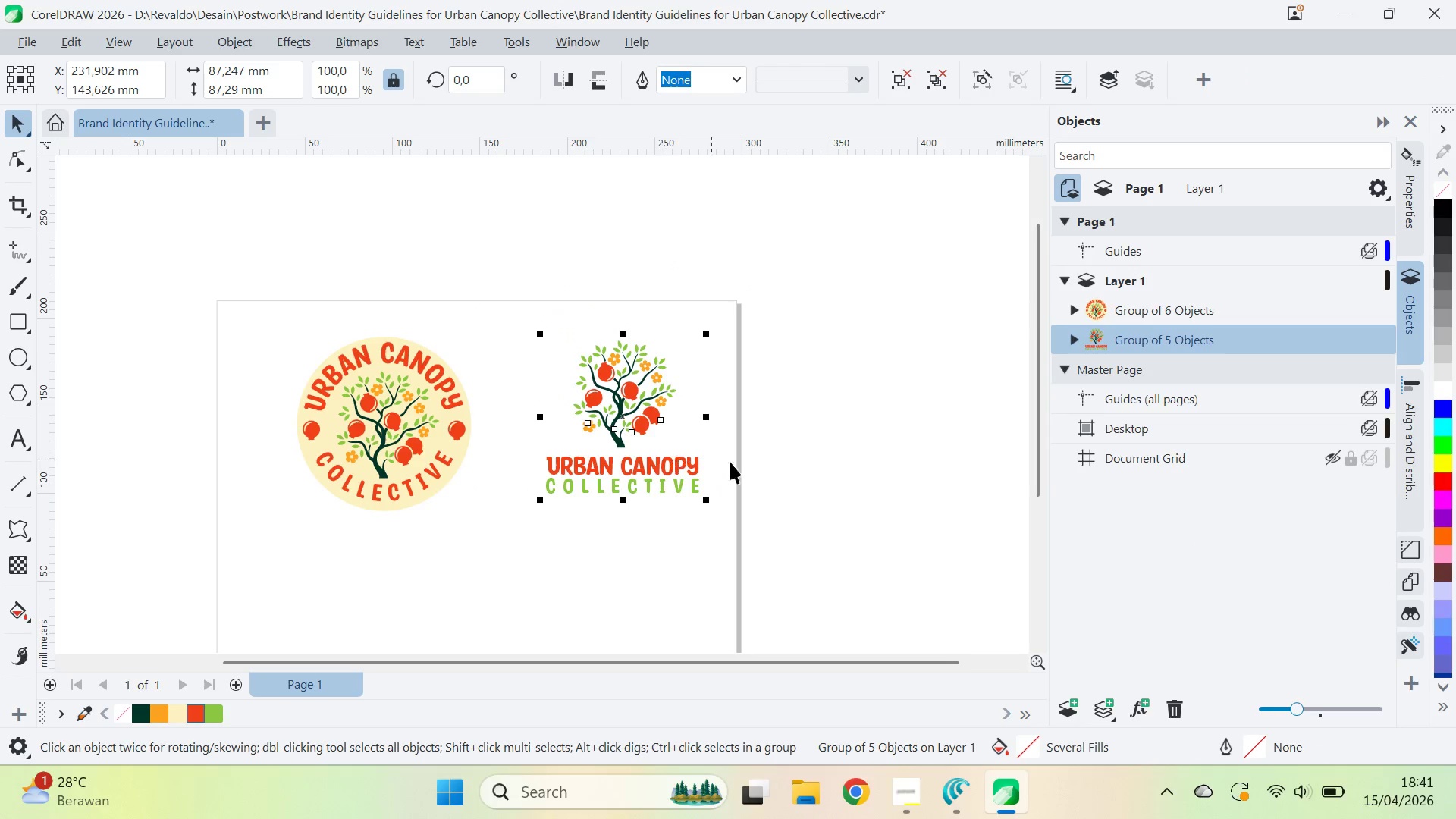 
key(Control+S)
 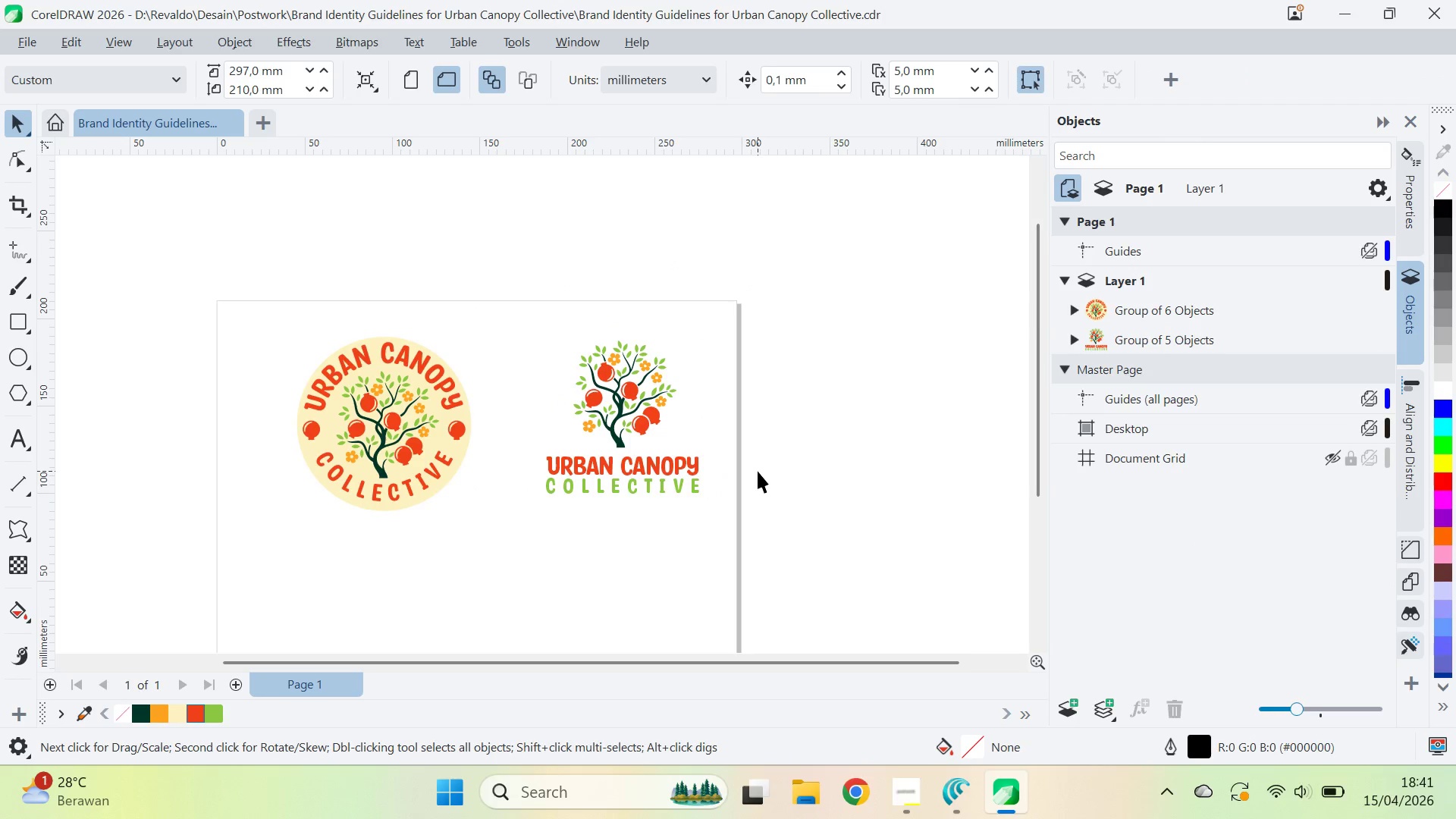 
key(Alt+Tab)